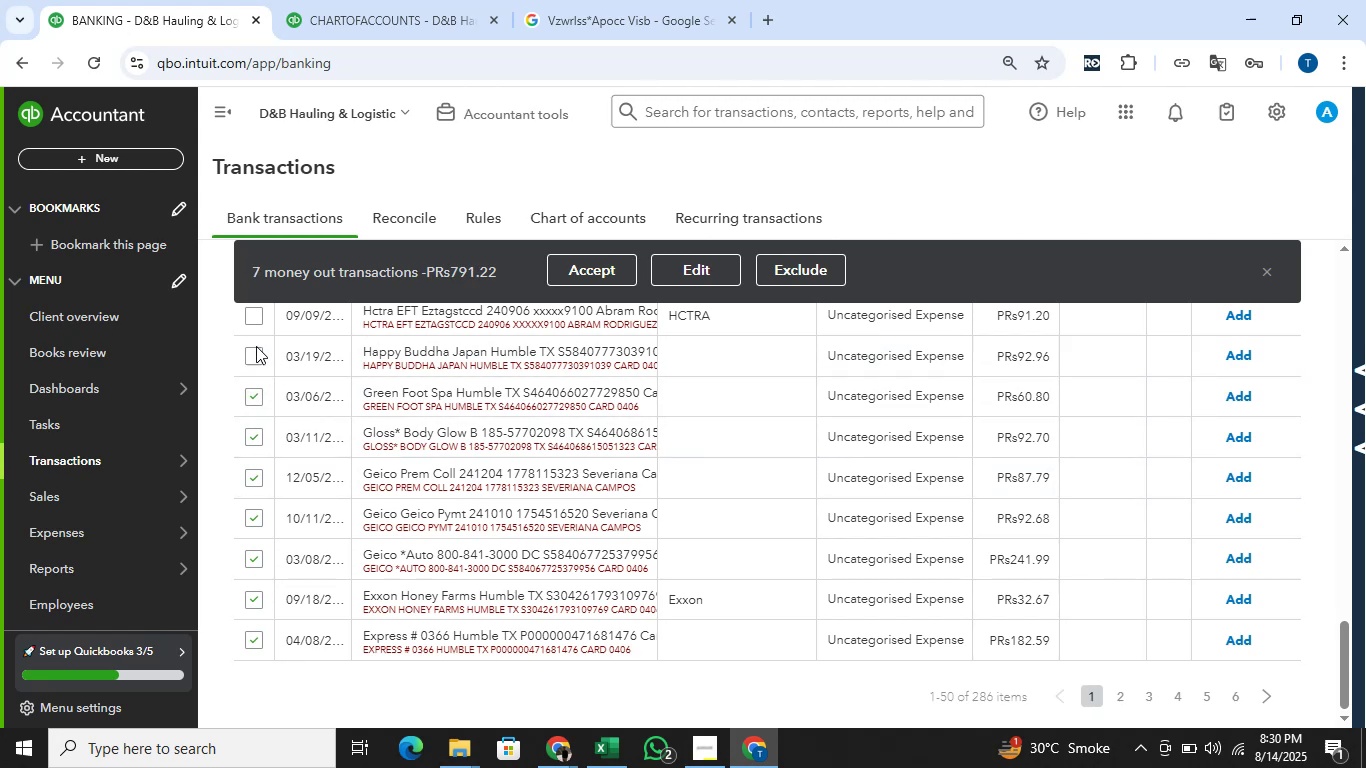 
left_click([257, 354])
 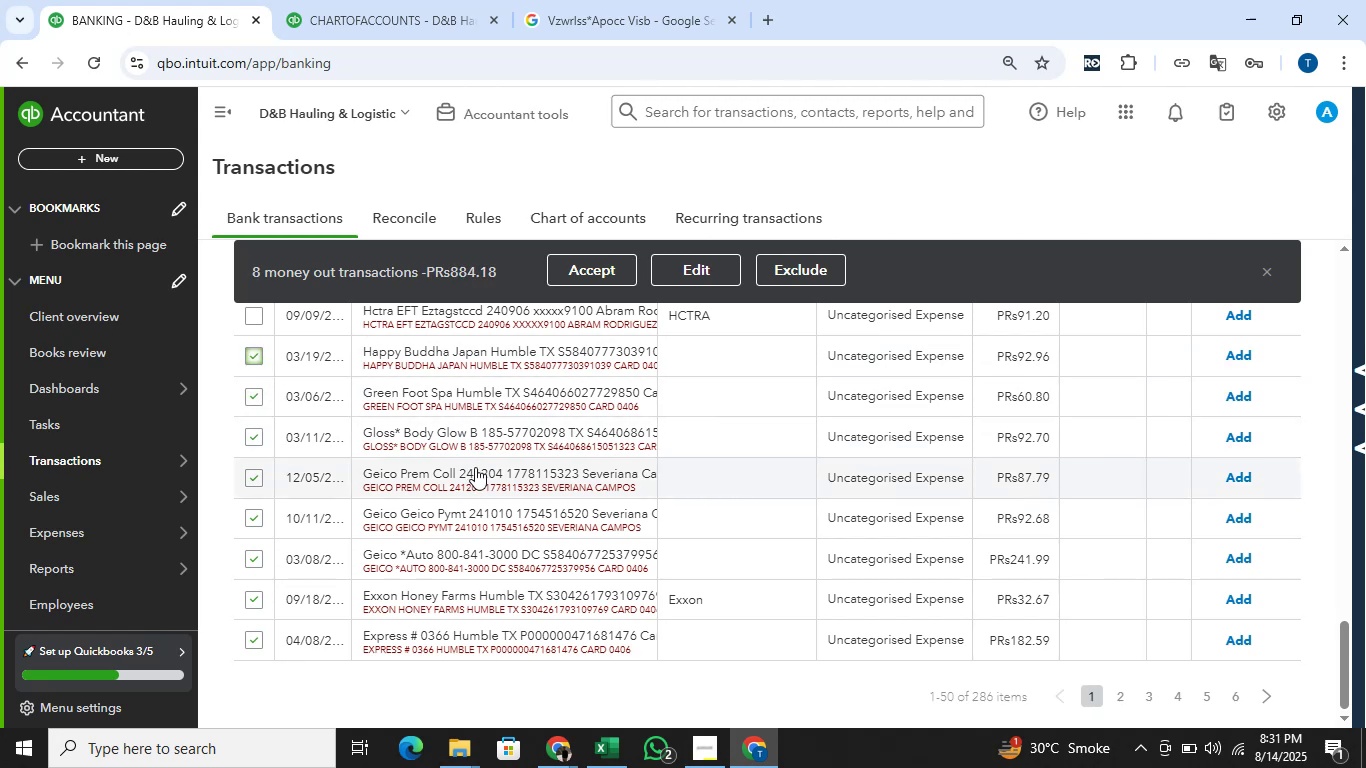 
scroll: coordinate [476, 466], scroll_direction: up, amount: 1.0
 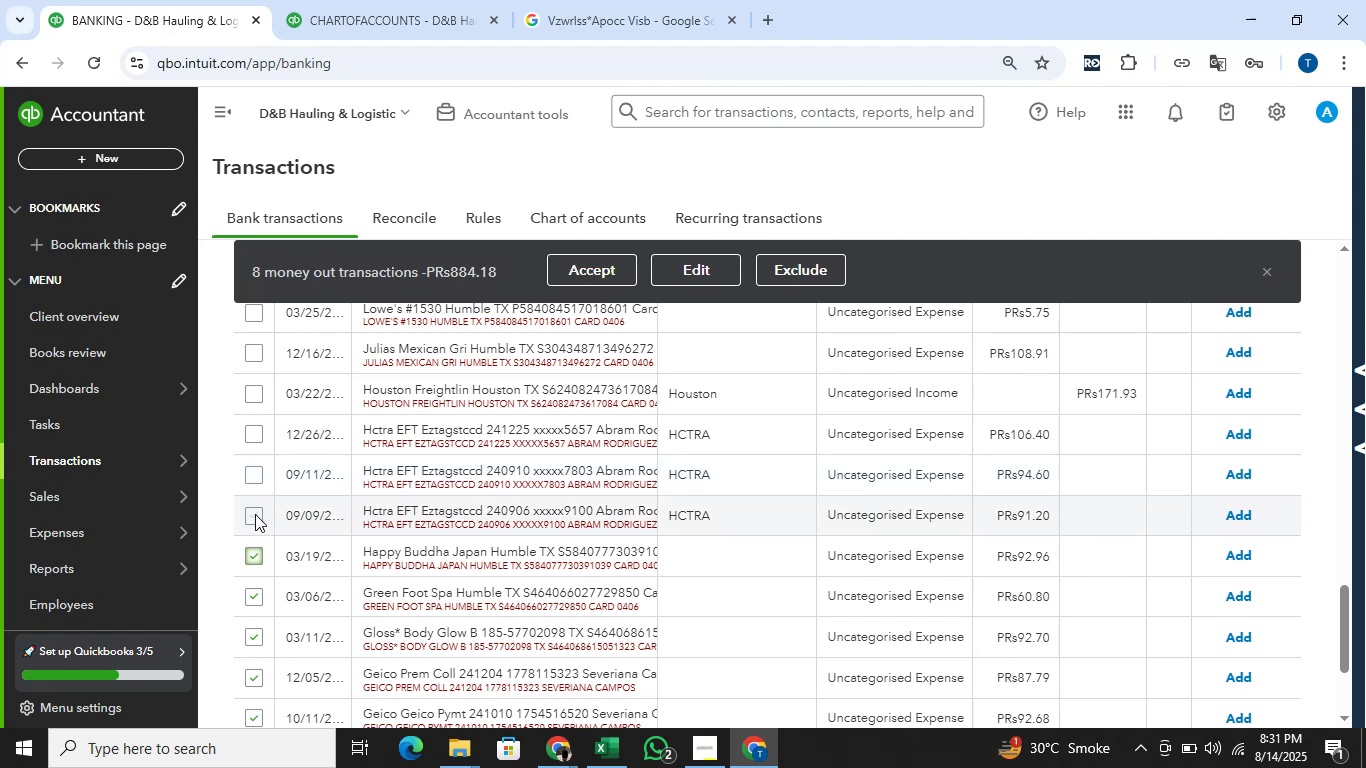 
left_click([255, 513])
 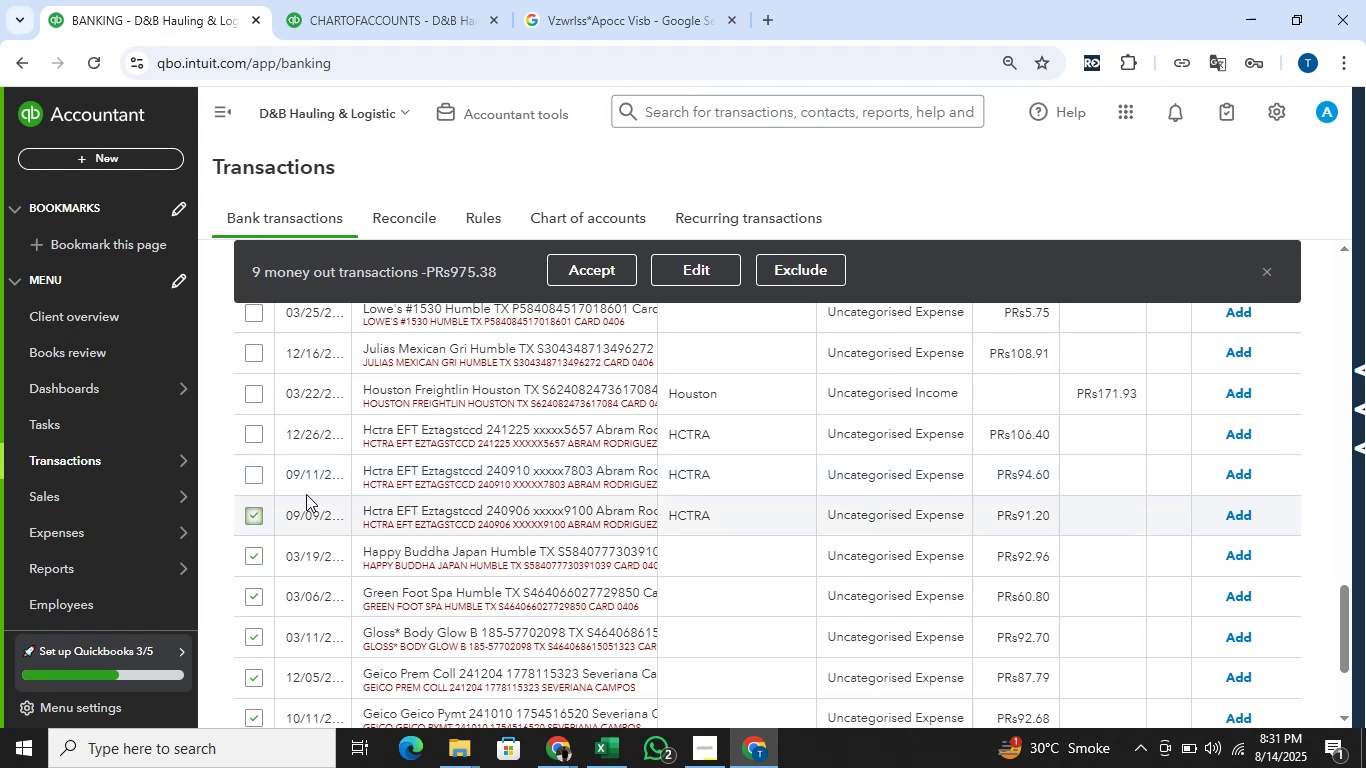 
mouse_move([538, 433])
 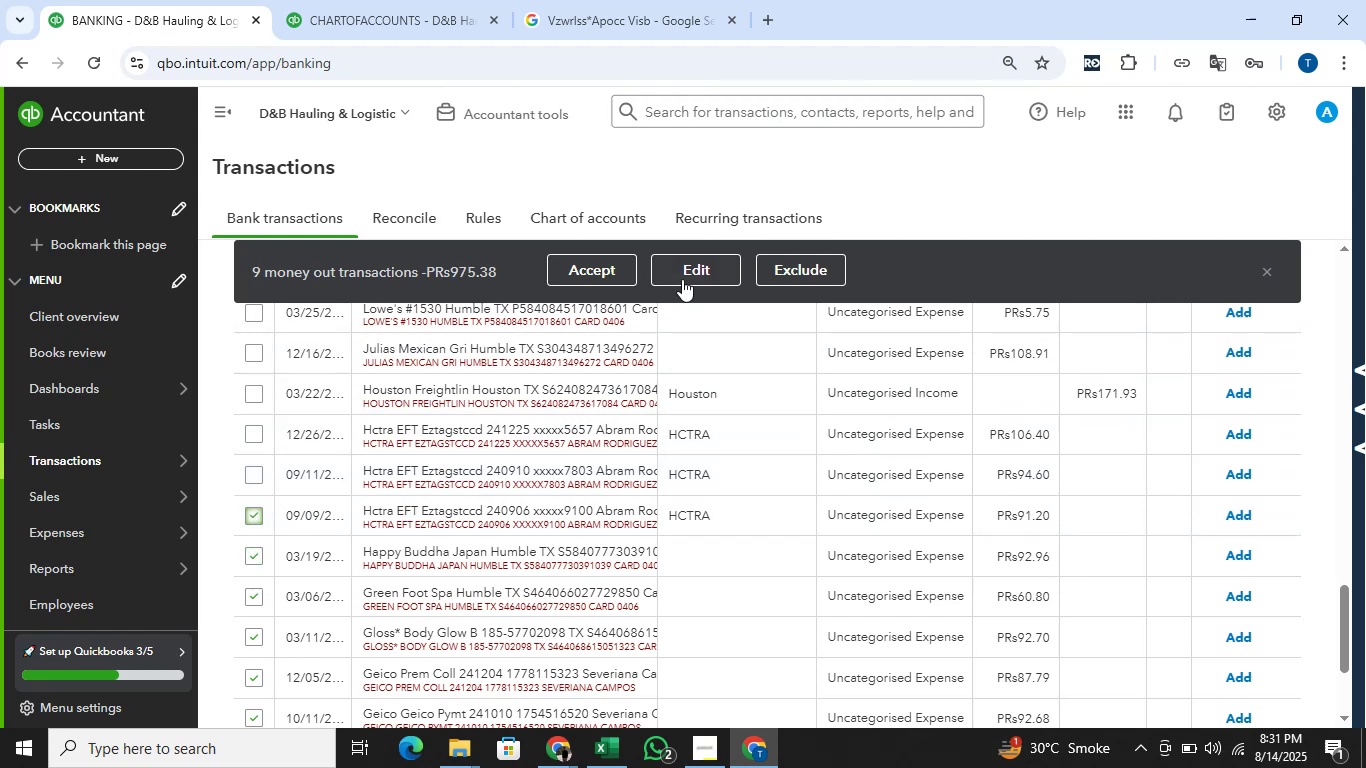 
left_click([682, 277])
 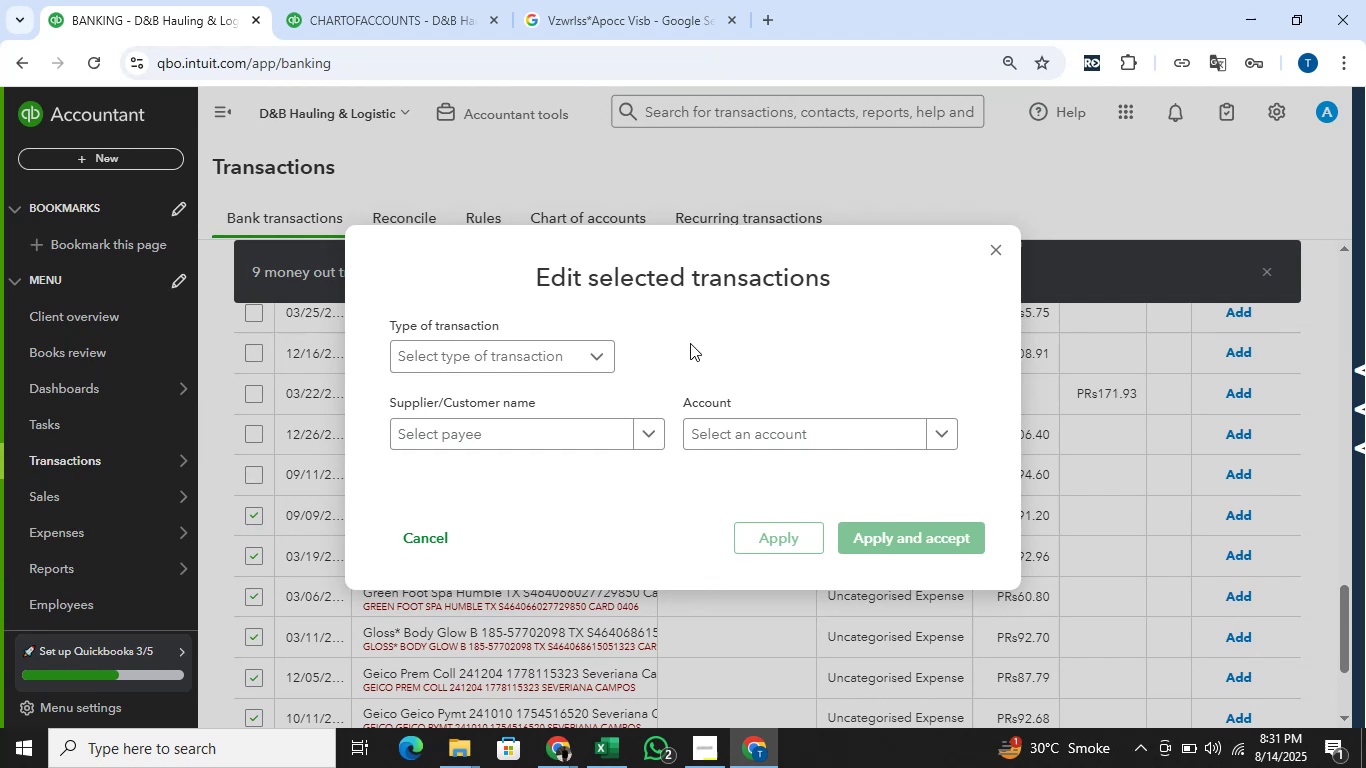 
scroll: coordinate [761, 332], scroll_direction: up, amount: 1.0
 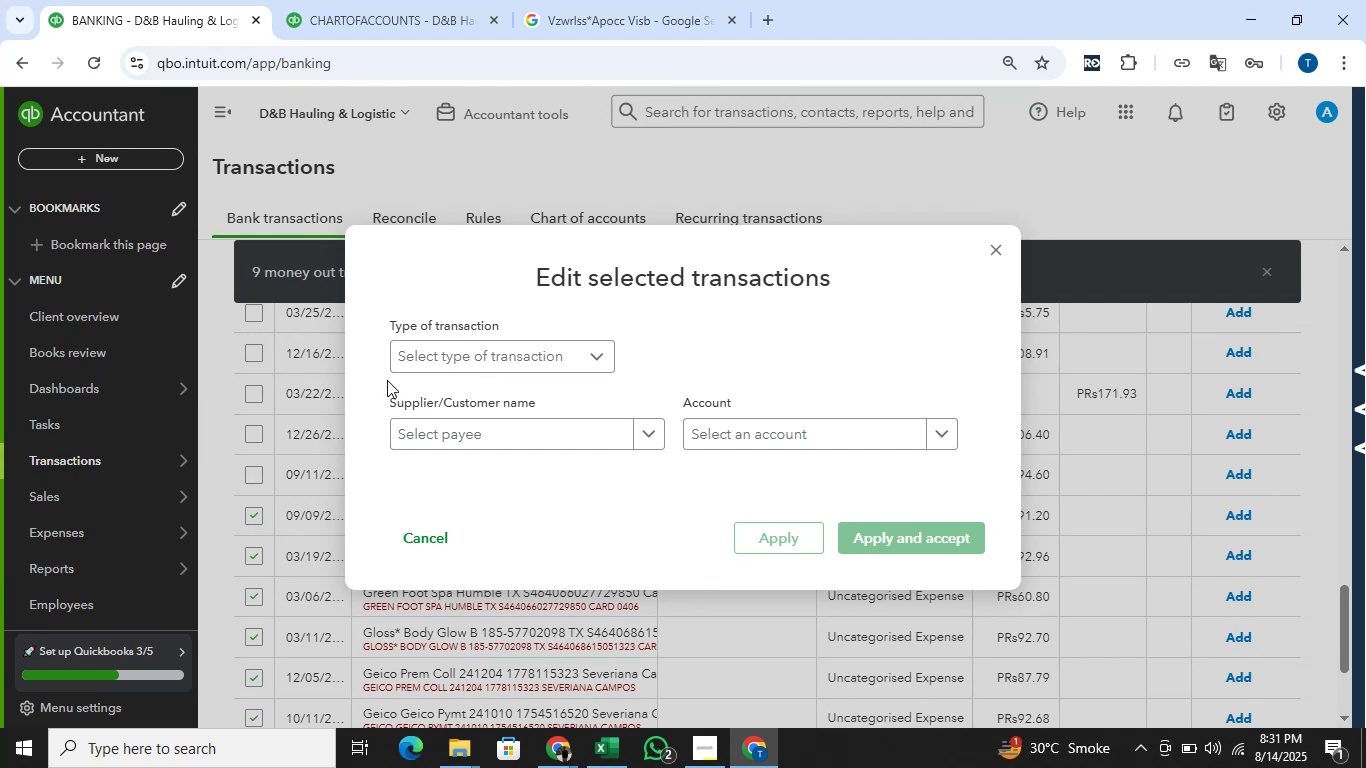 
left_click([547, 343])
 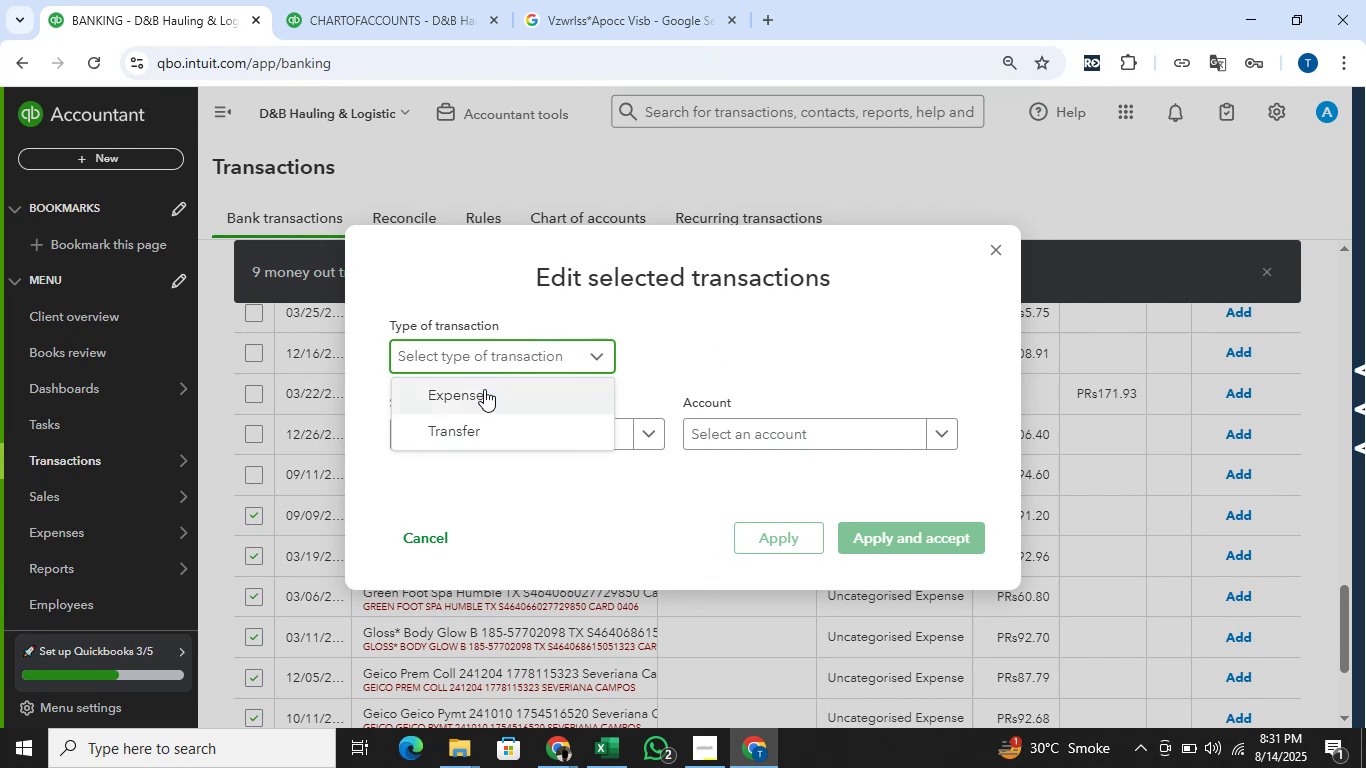 
left_click([483, 389])
 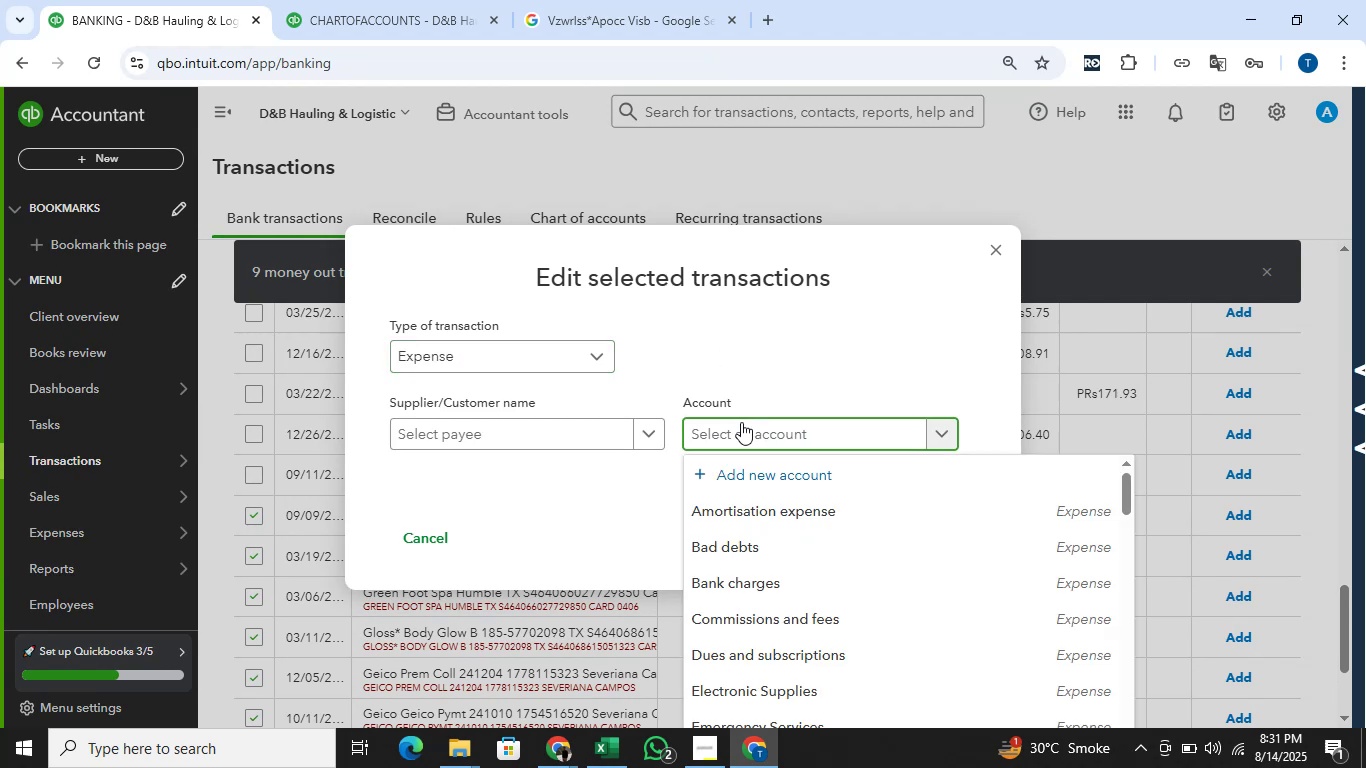 
type(pers)
 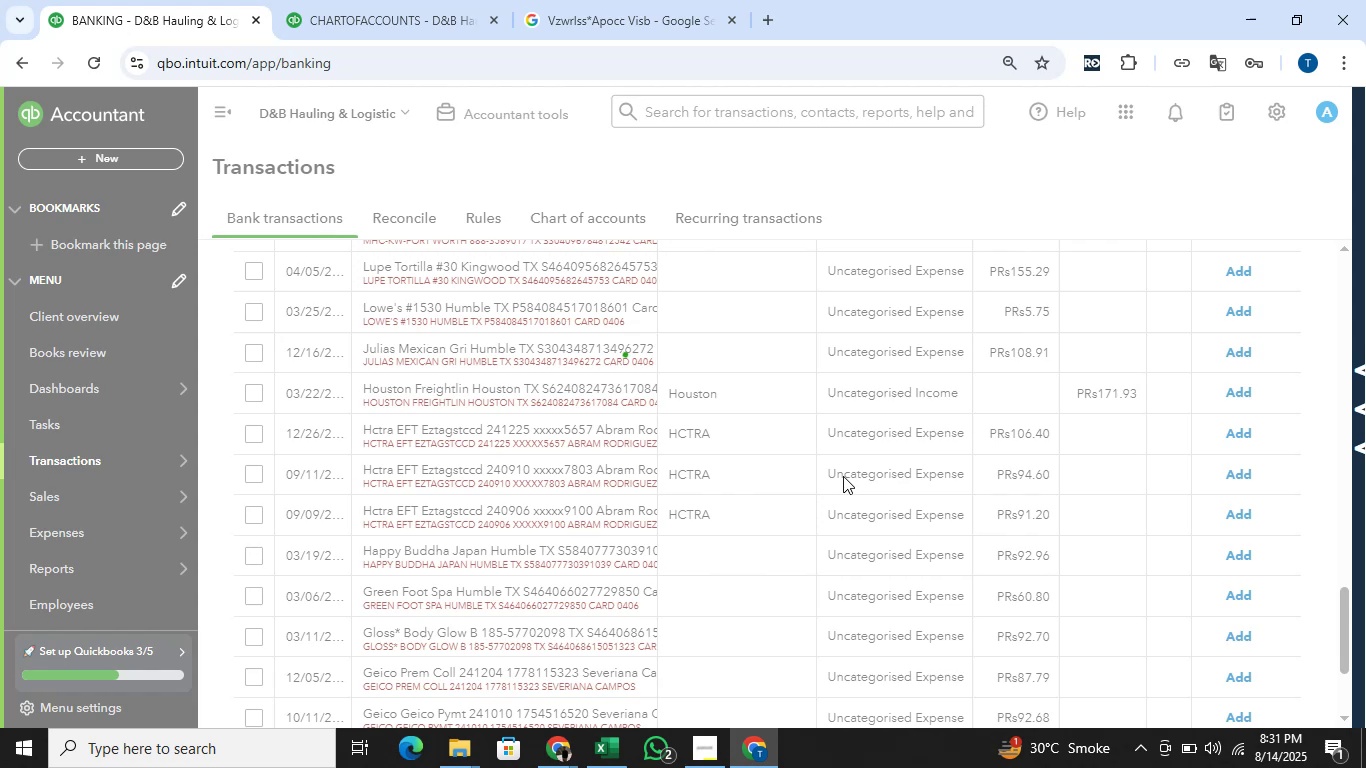 
wait(8.78)
 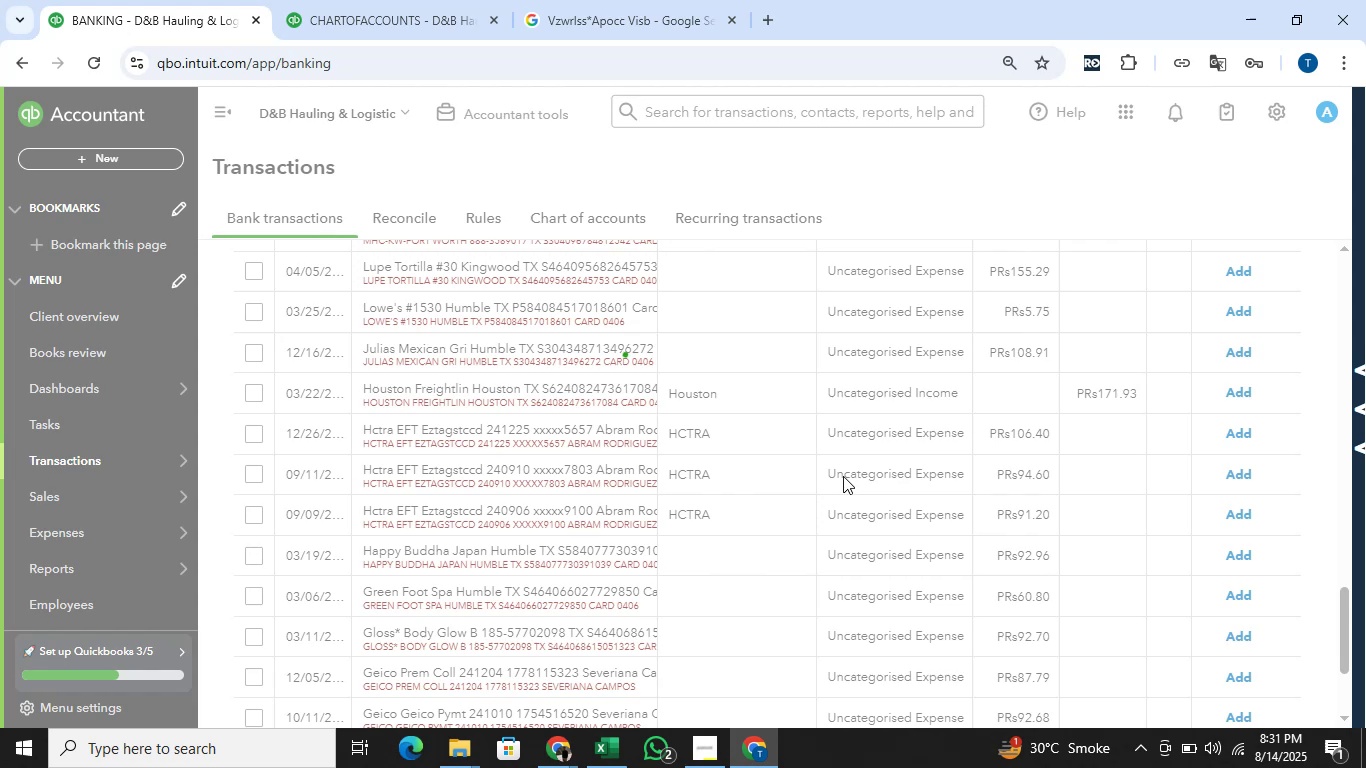 
scroll: coordinate [839, 465], scroll_direction: down, amount: 1.0
 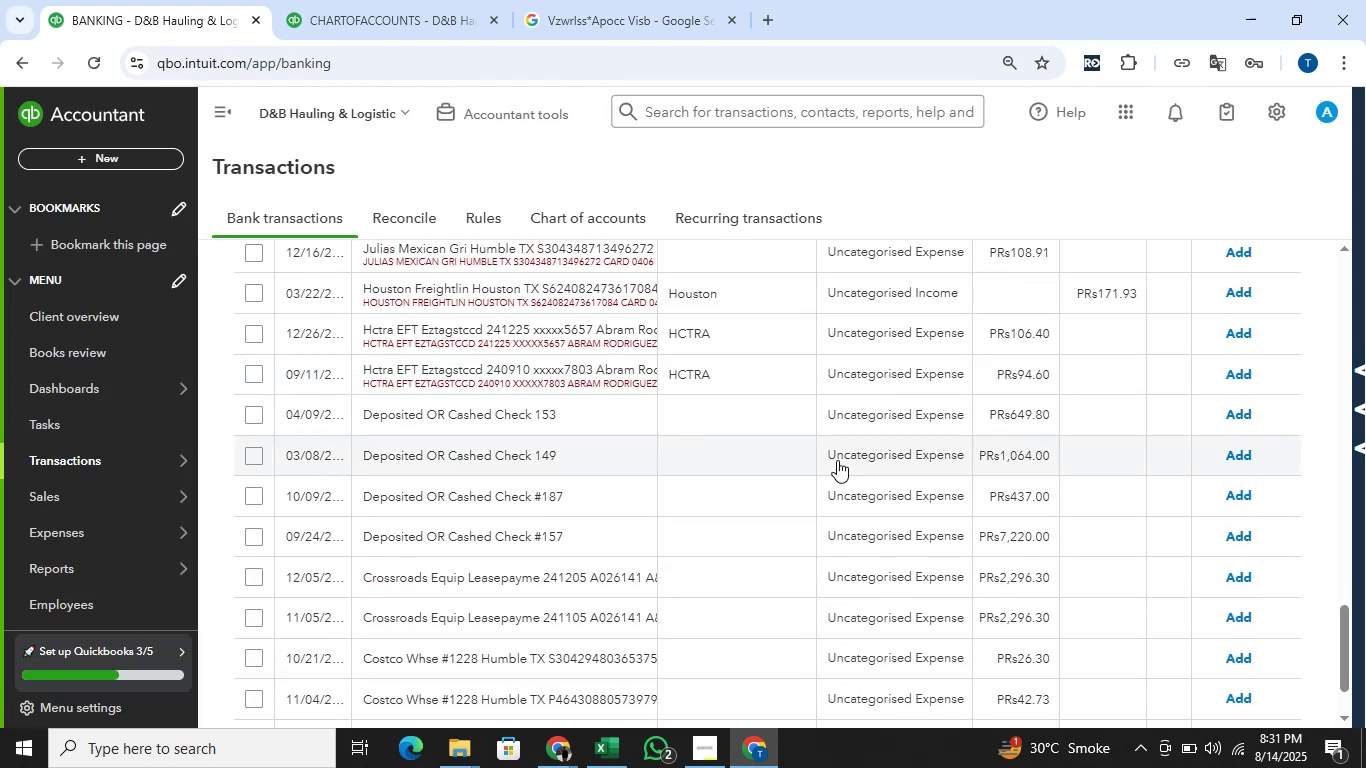 
wait(5.22)
 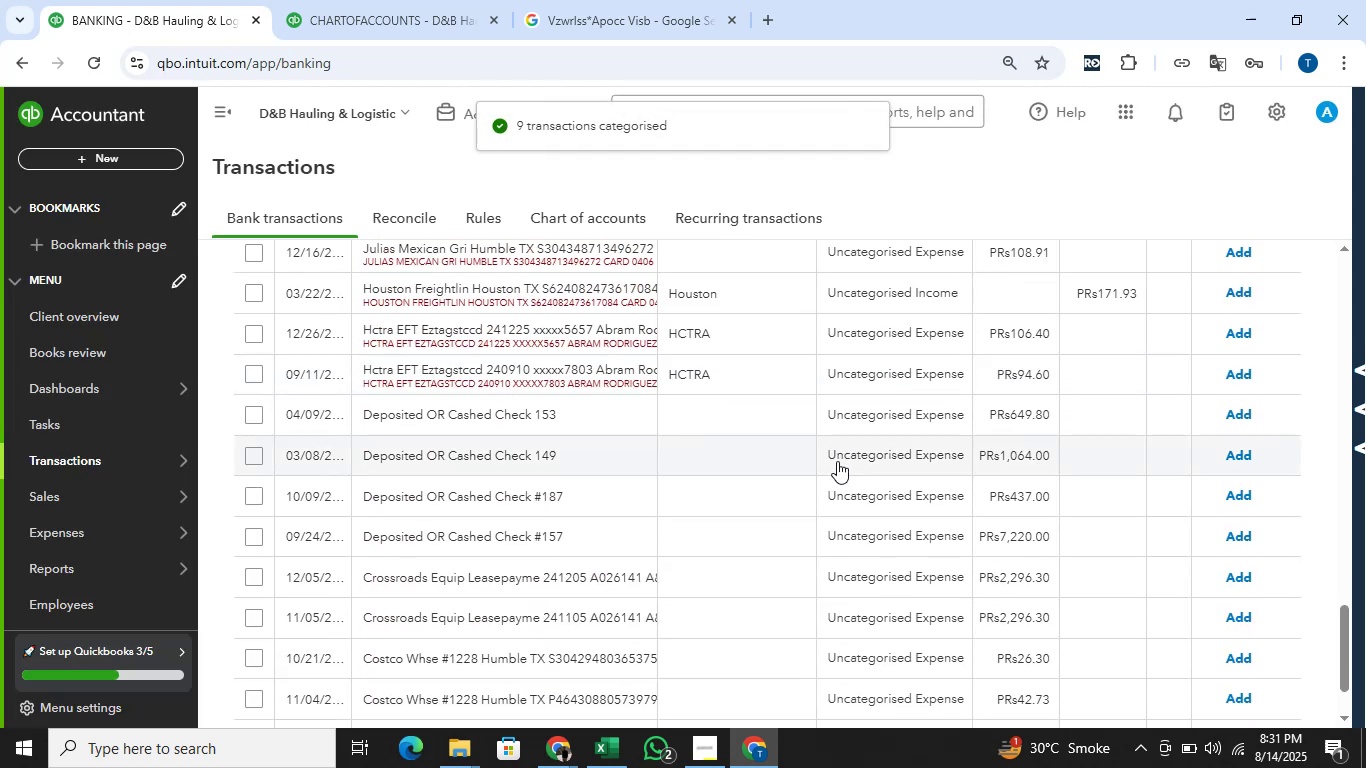 
scroll: coordinate [837, 460], scroll_direction: down, amount: 2.0
 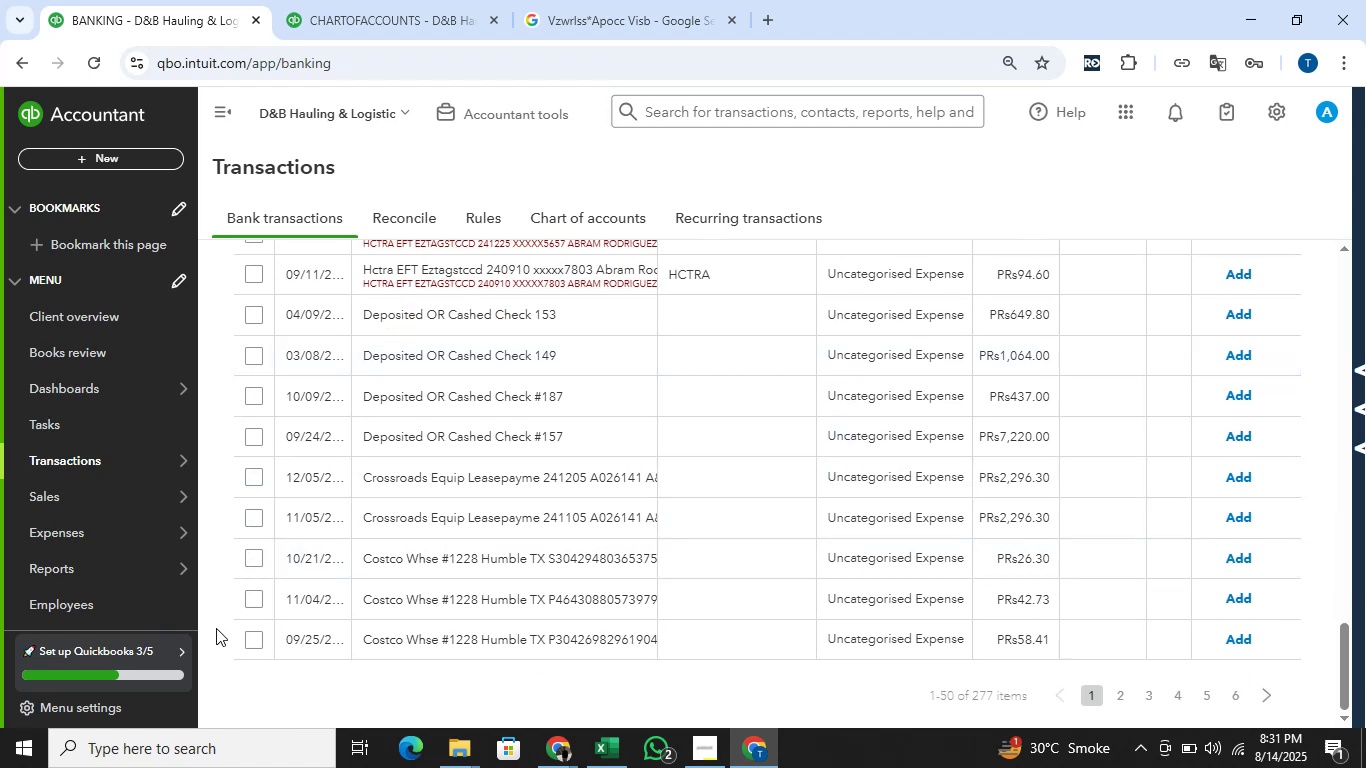 
wait(5.47)
 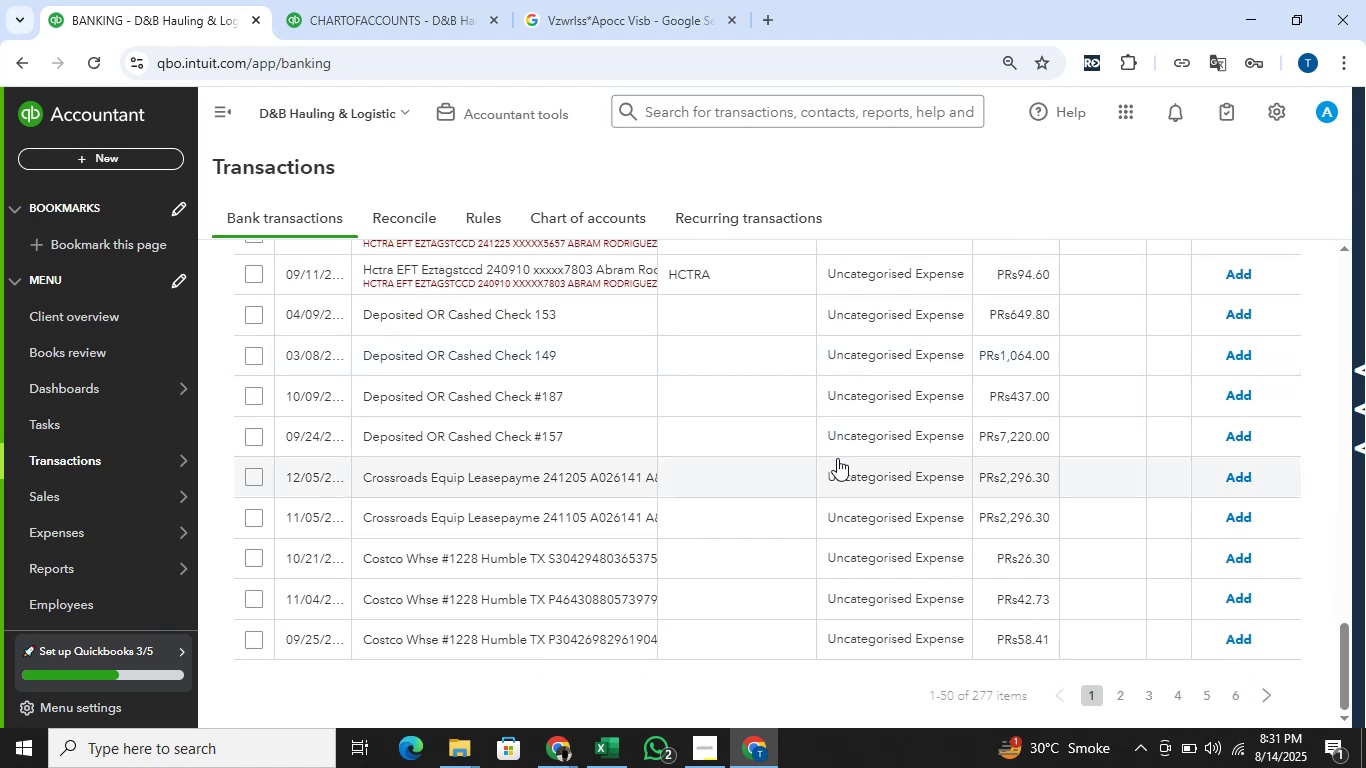 
left_click([246, 606])
 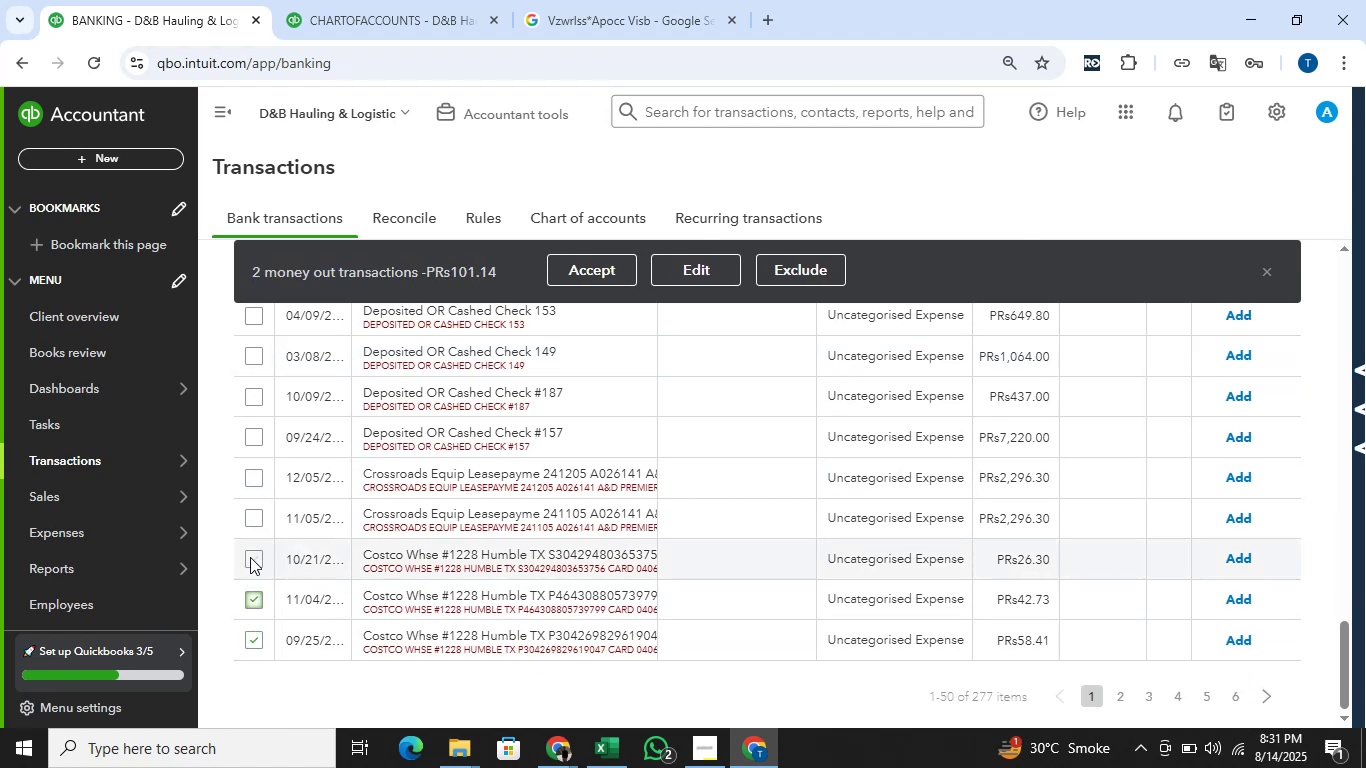 
left_click([250, 557])
 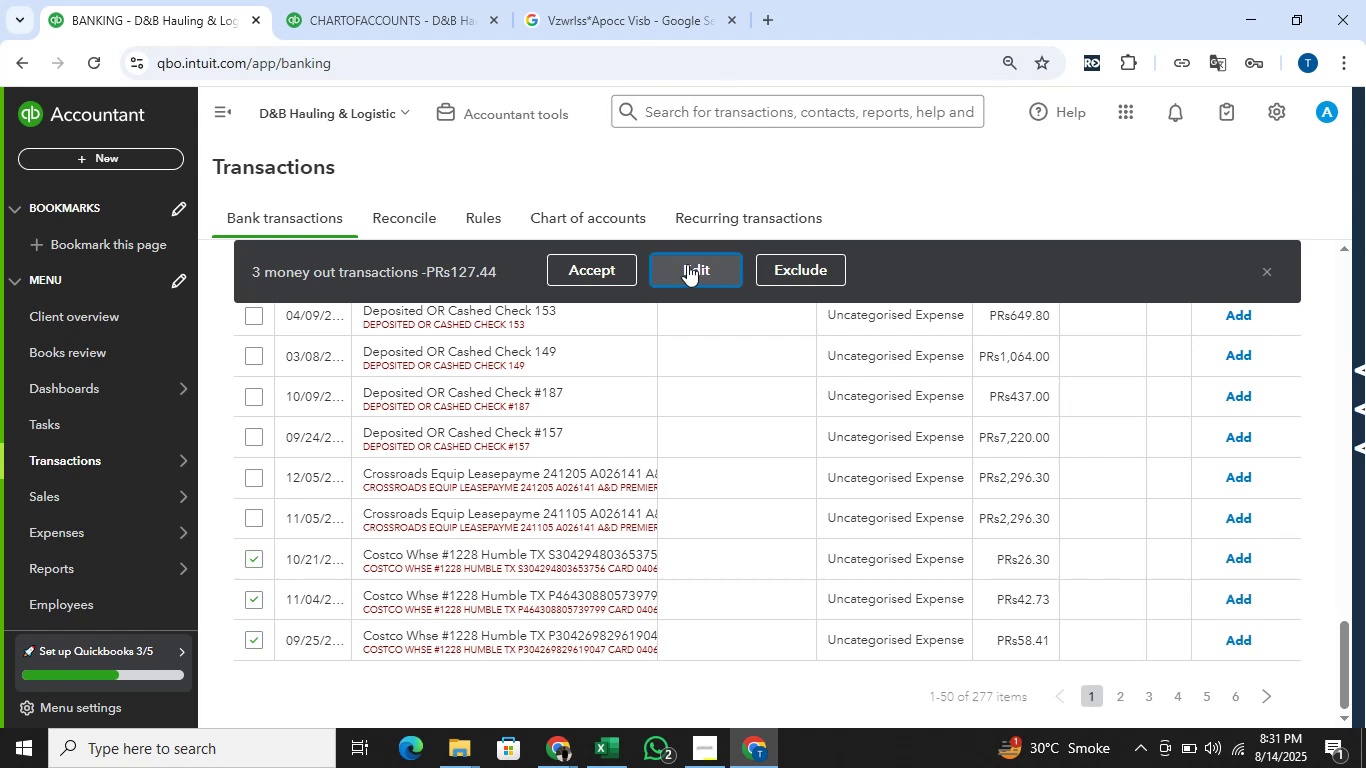 
left_click([585, 353])
 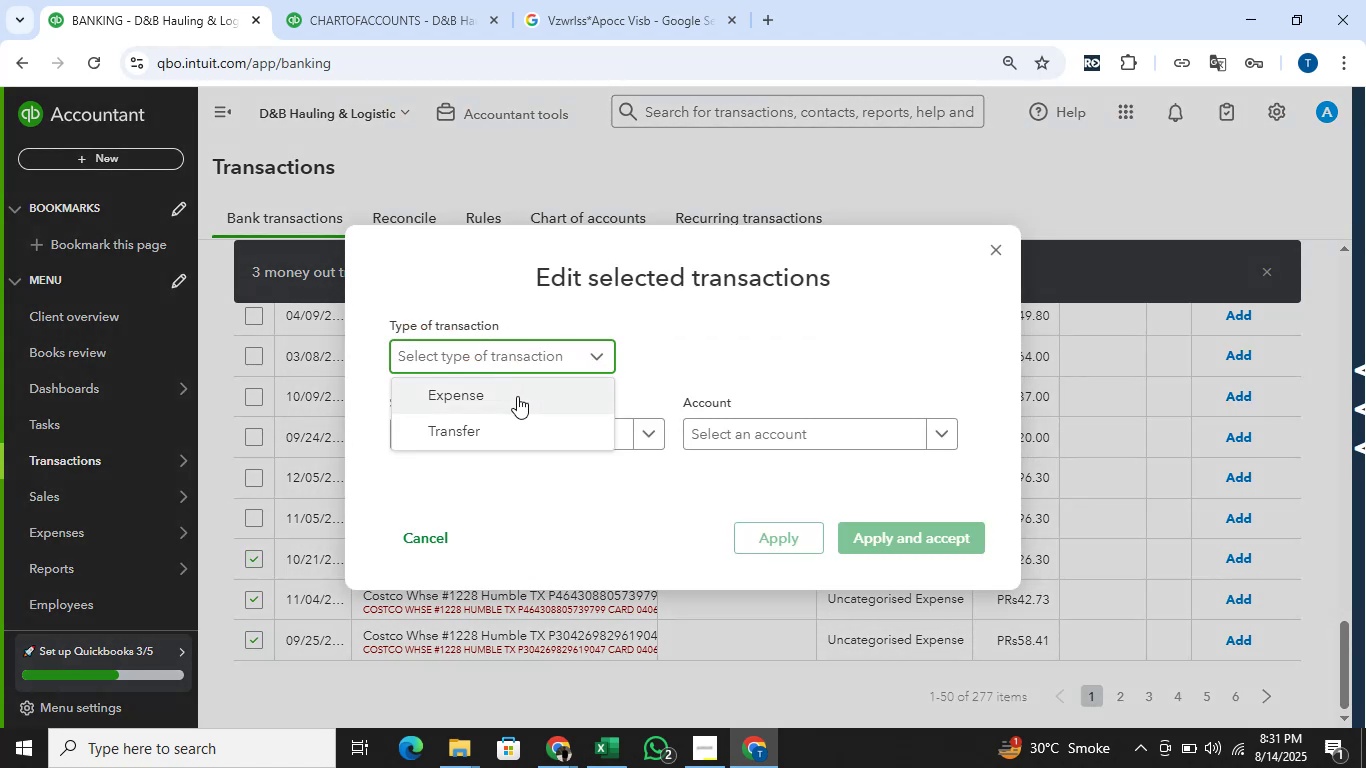 
left_click([517, 396])
 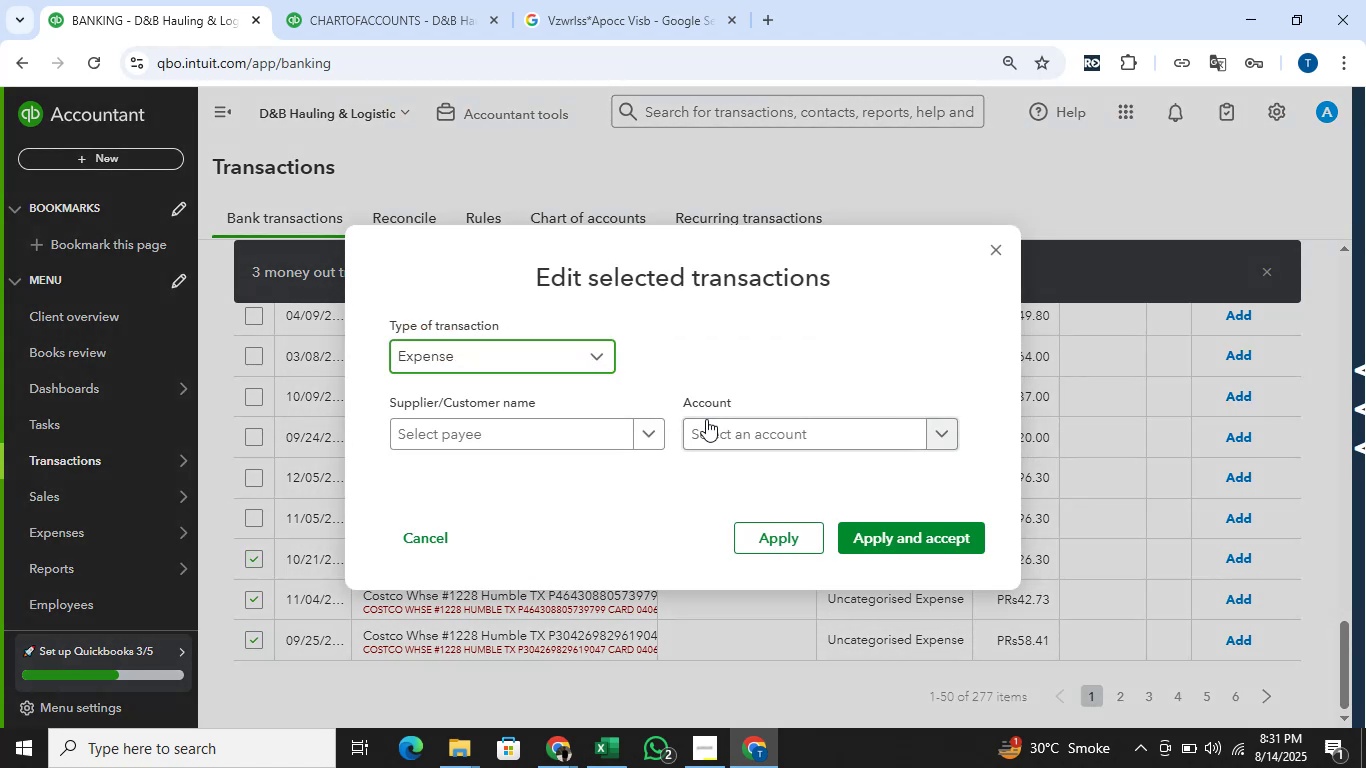 
left_click([719, 421])
 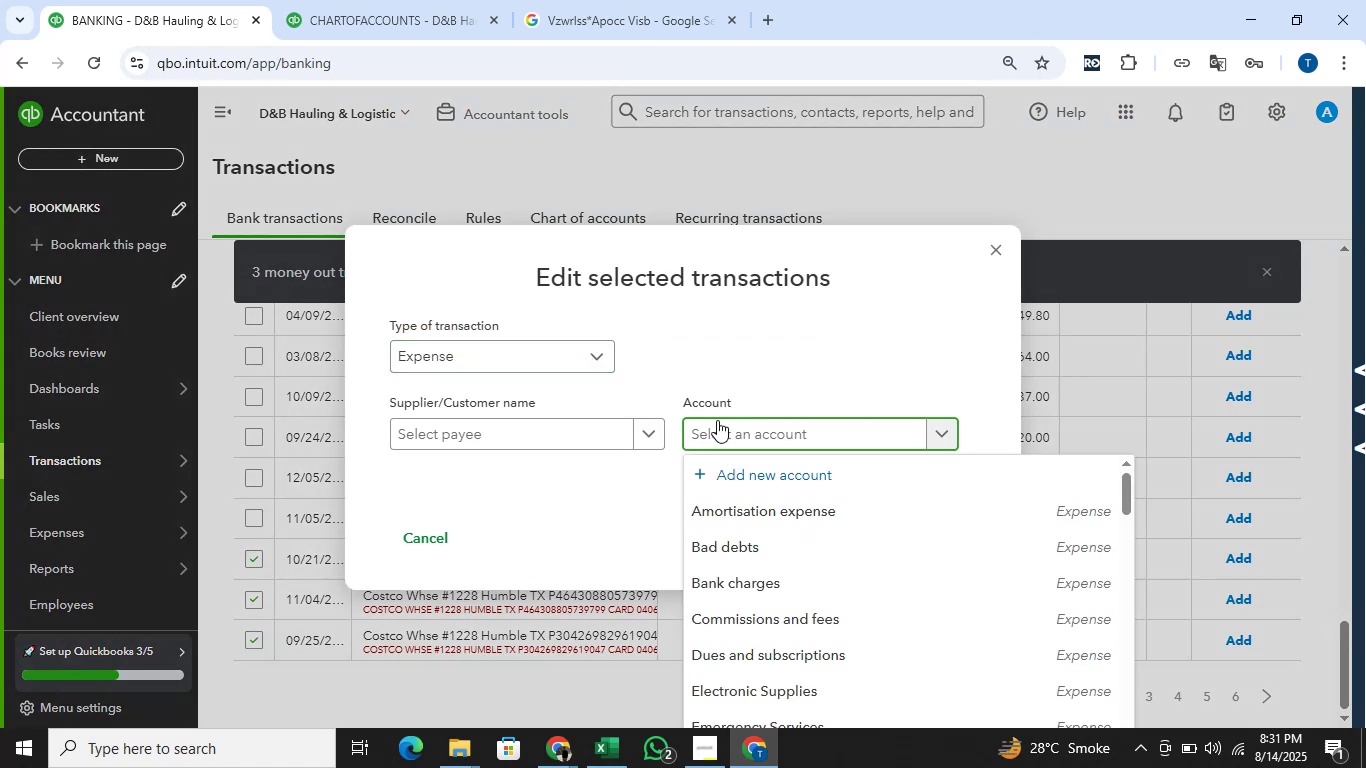 
type(offui)
key(Backspace)
key(Backspace)
type(ice)
 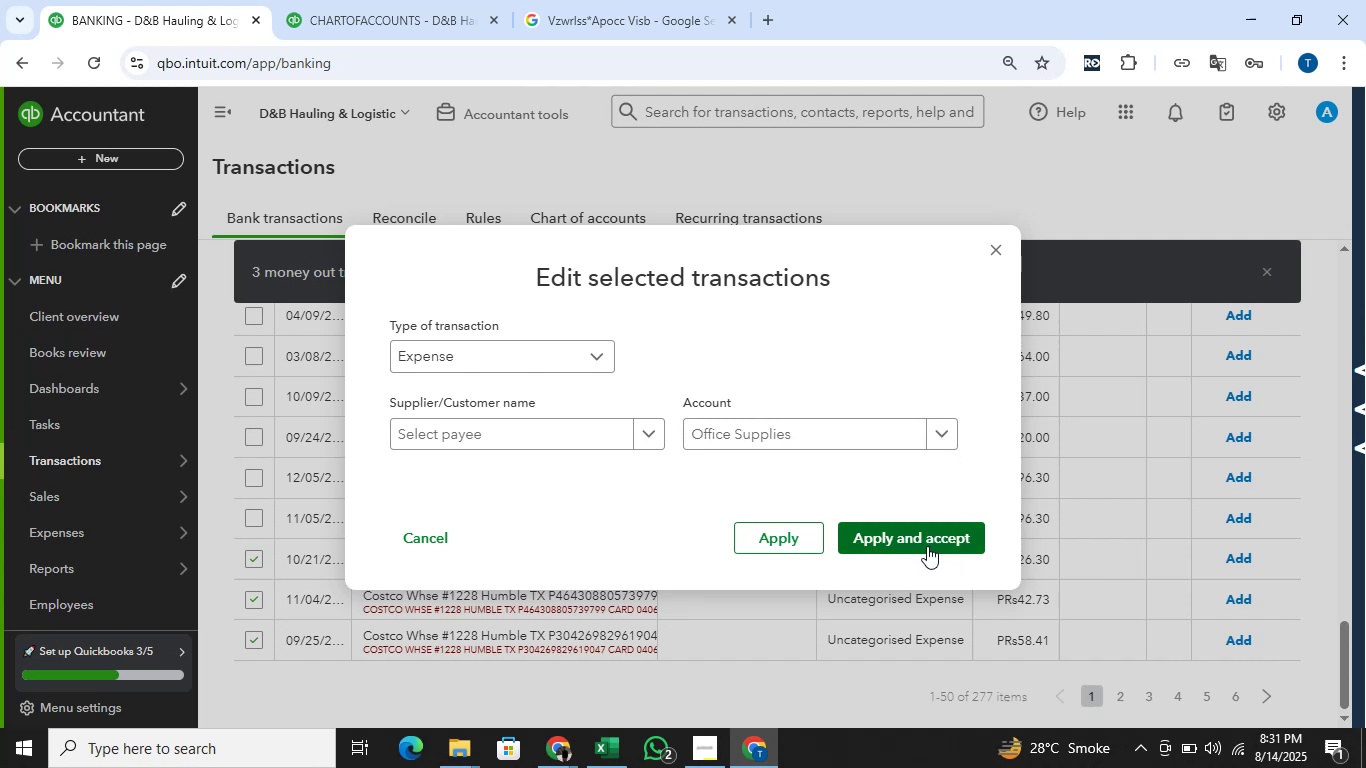 
left_click([927, 540])
 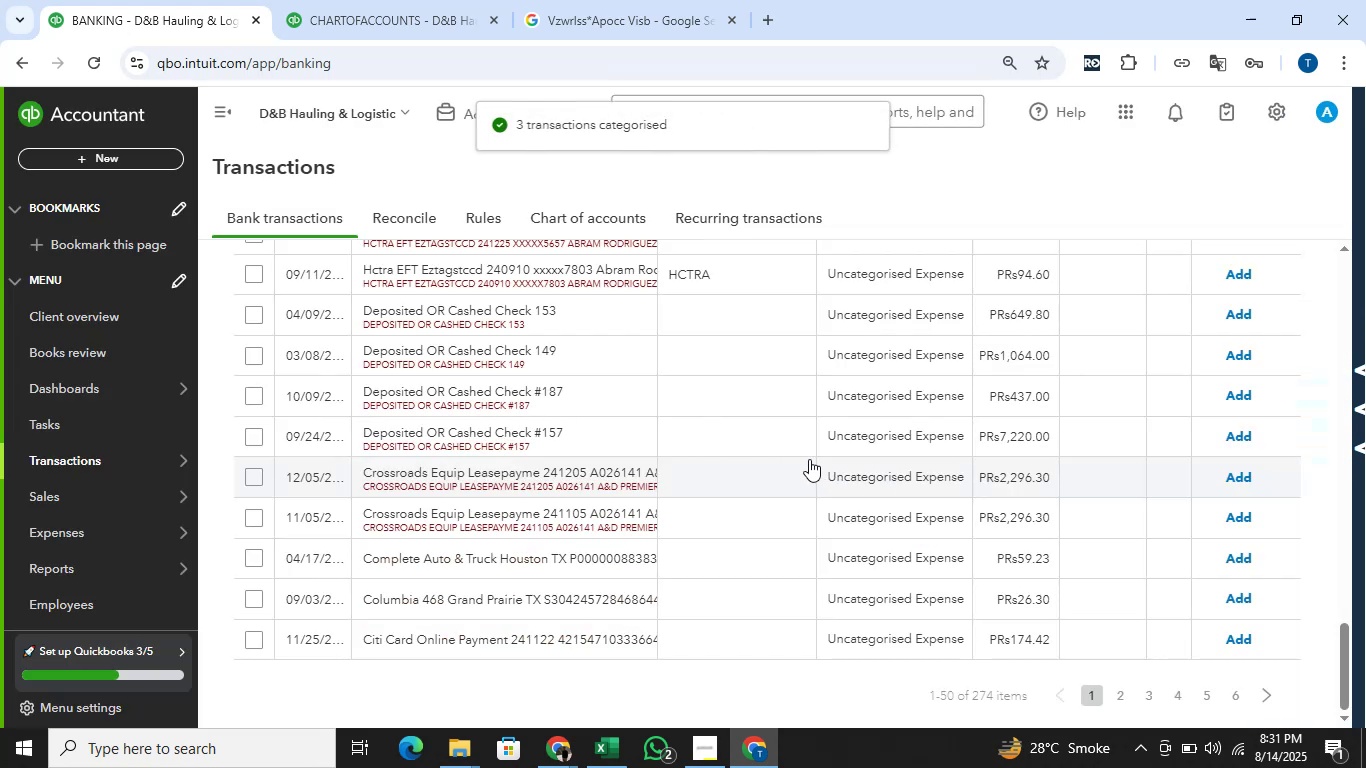 
wait(5.34)
 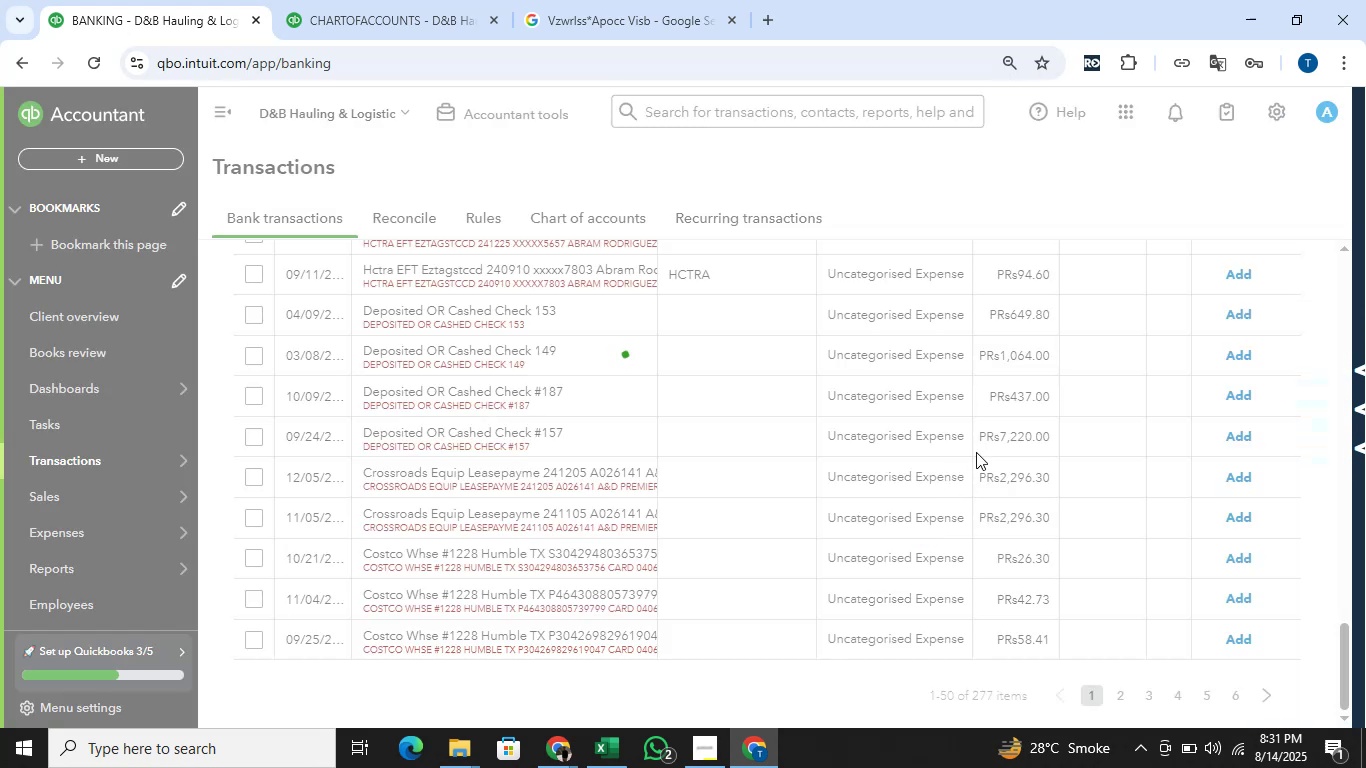 
scroll: coordinate [809, 439], scroll_direction: up, amount: 15.0
 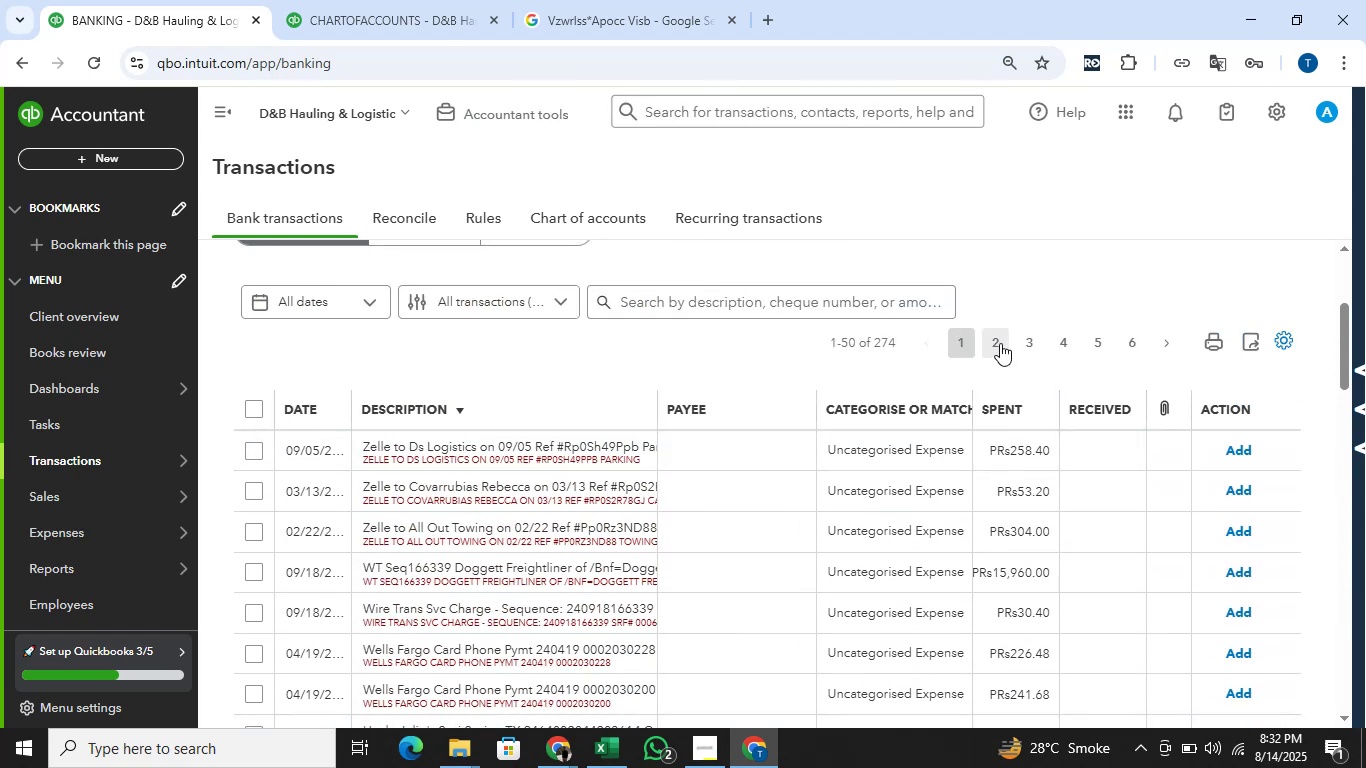 
wait(6.06)
 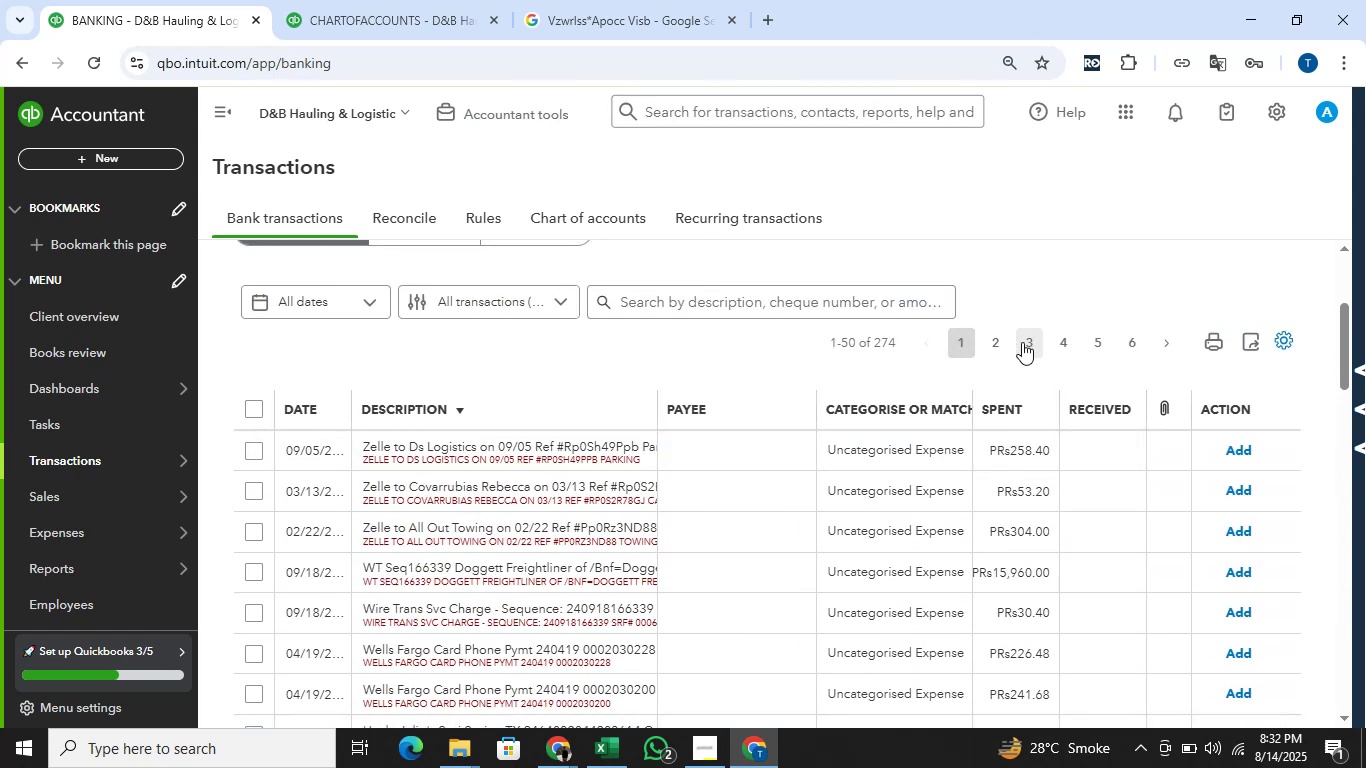 
left_click([997, 341])
 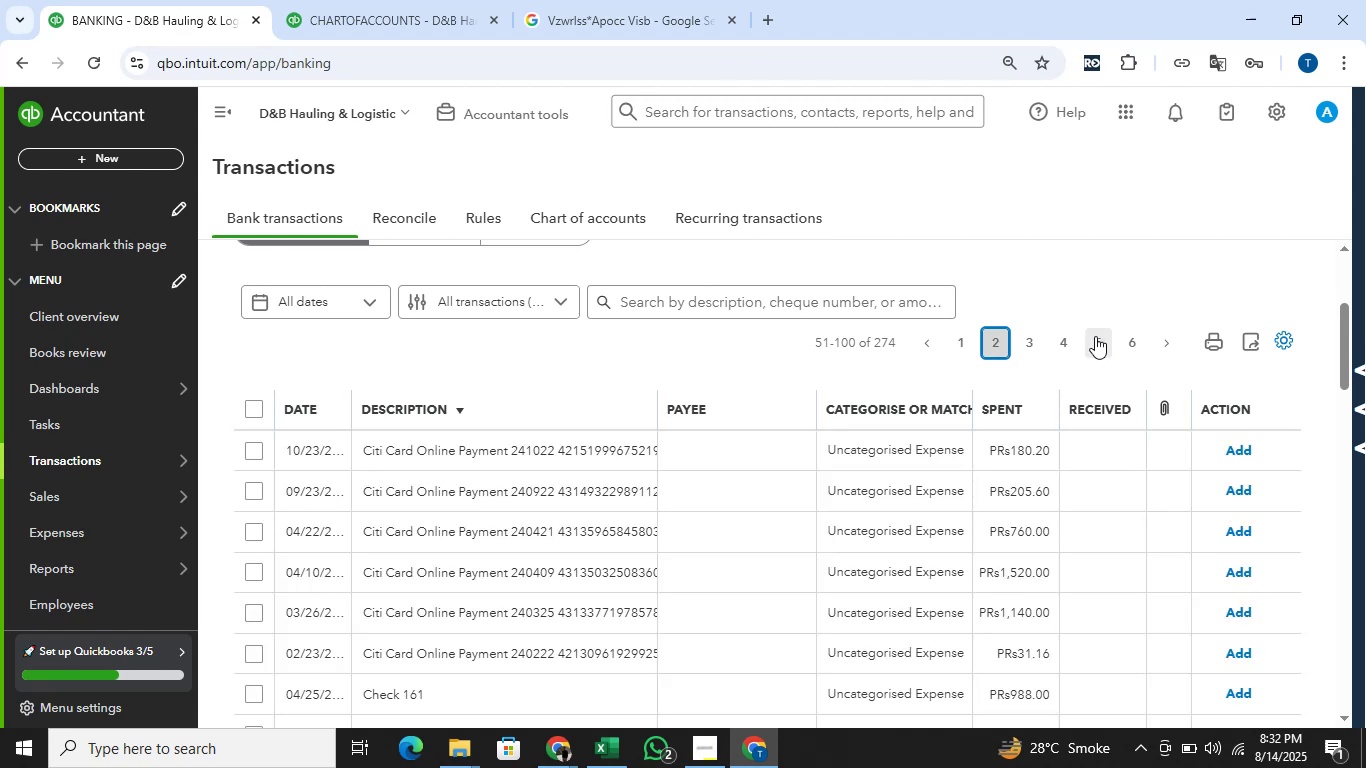 
wait(6.22)
 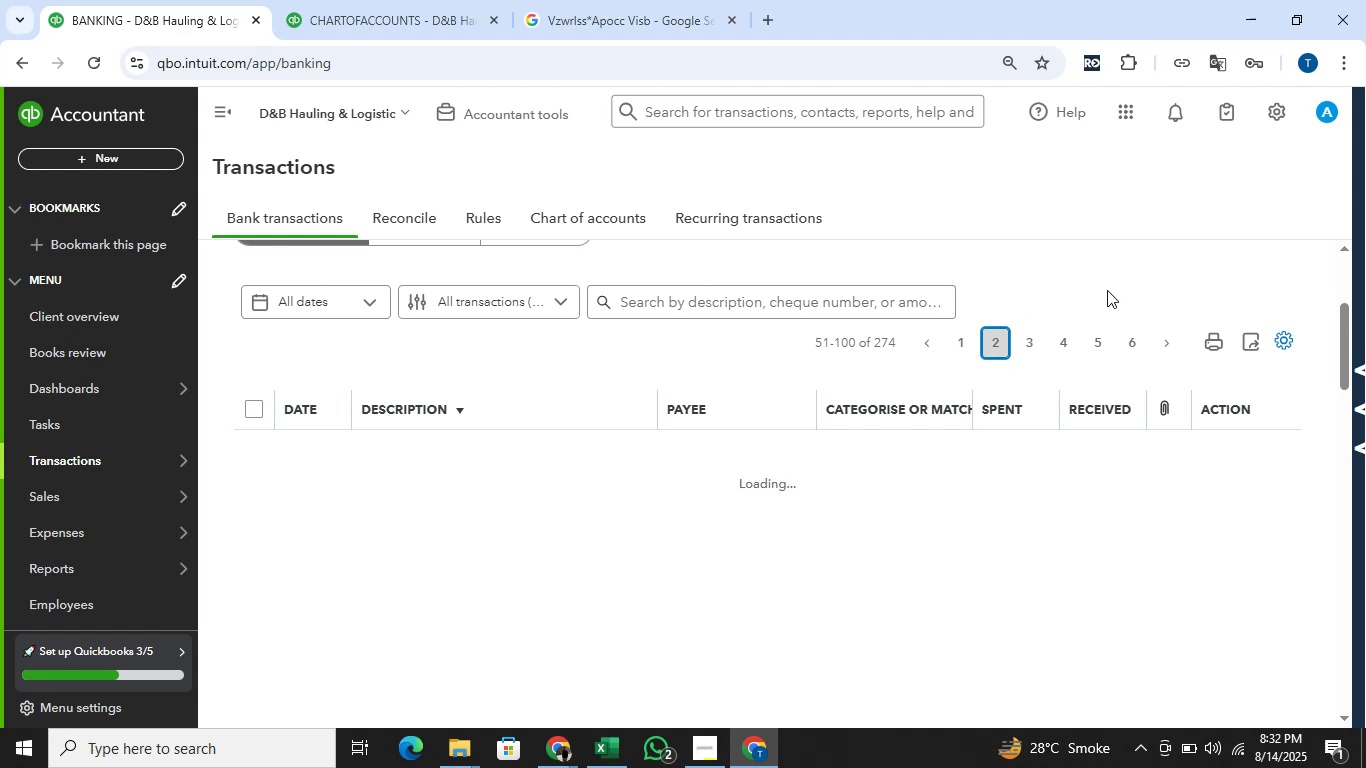 
scroll: coordinate [1108, 329], scroll_direction: down, amount: 1.0
 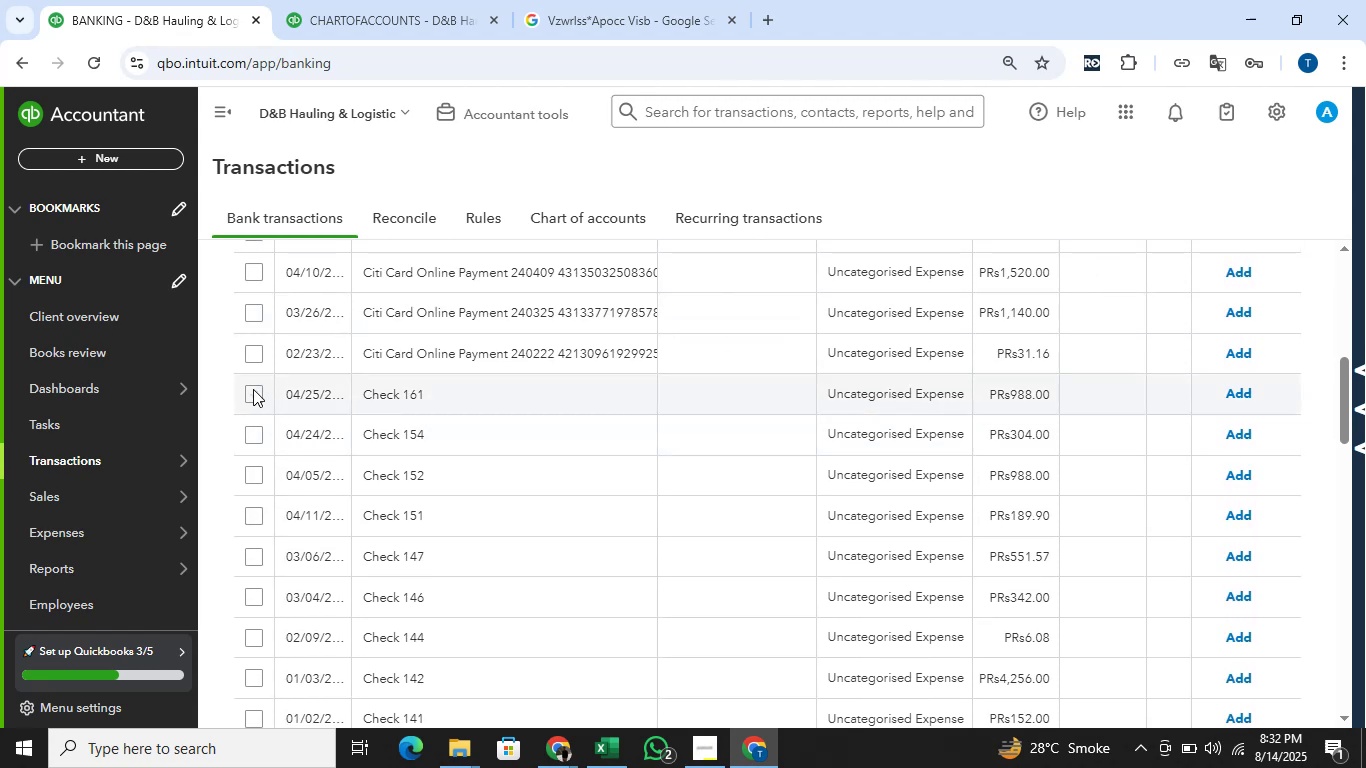 
left_click([248, 433])
 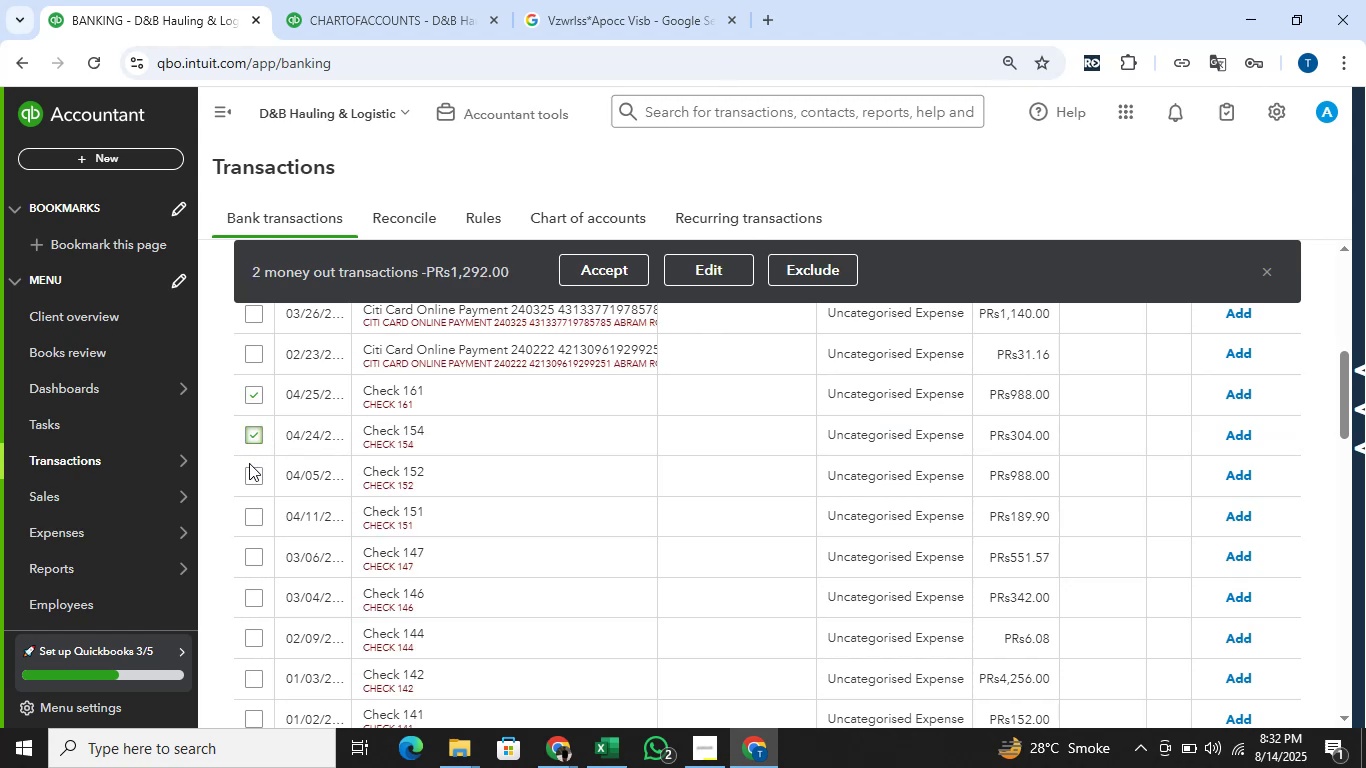 
left_click([250, 464])
 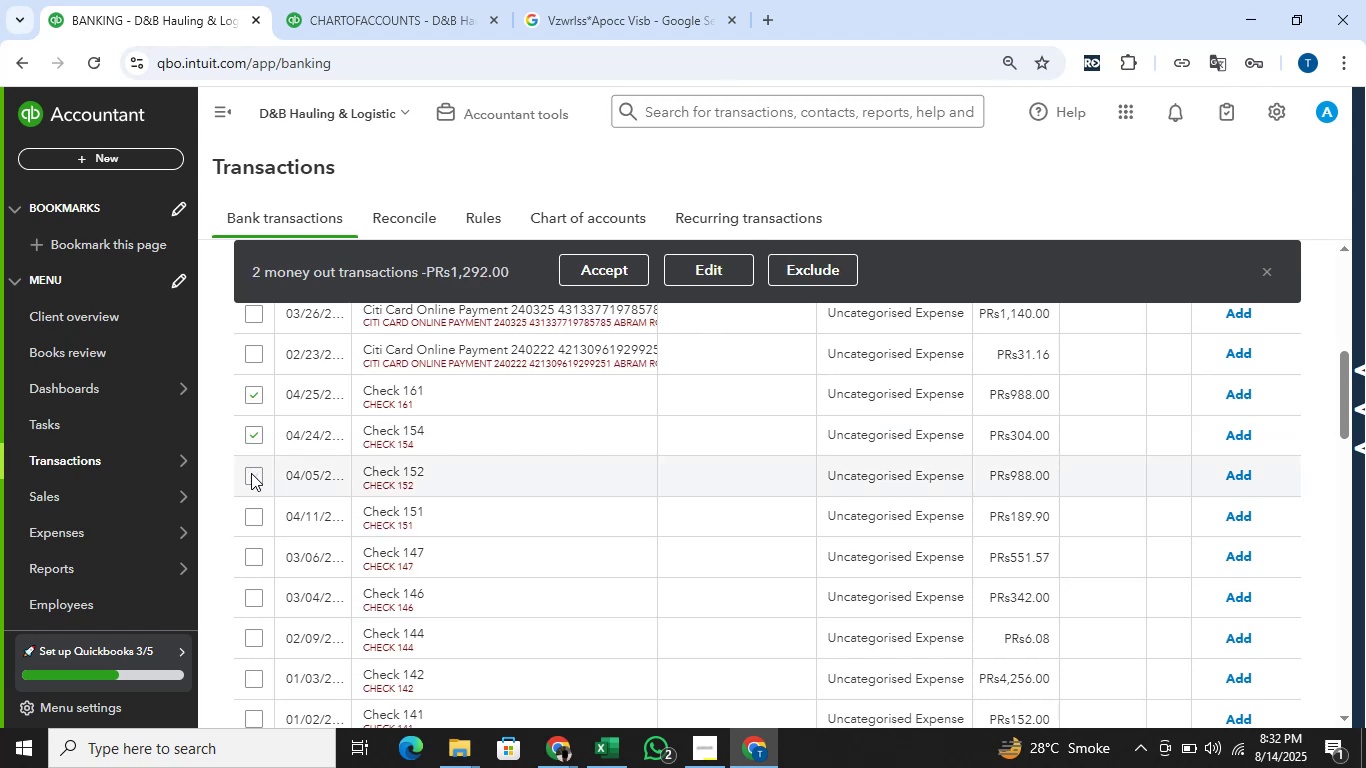 
left_click([251, 473])
 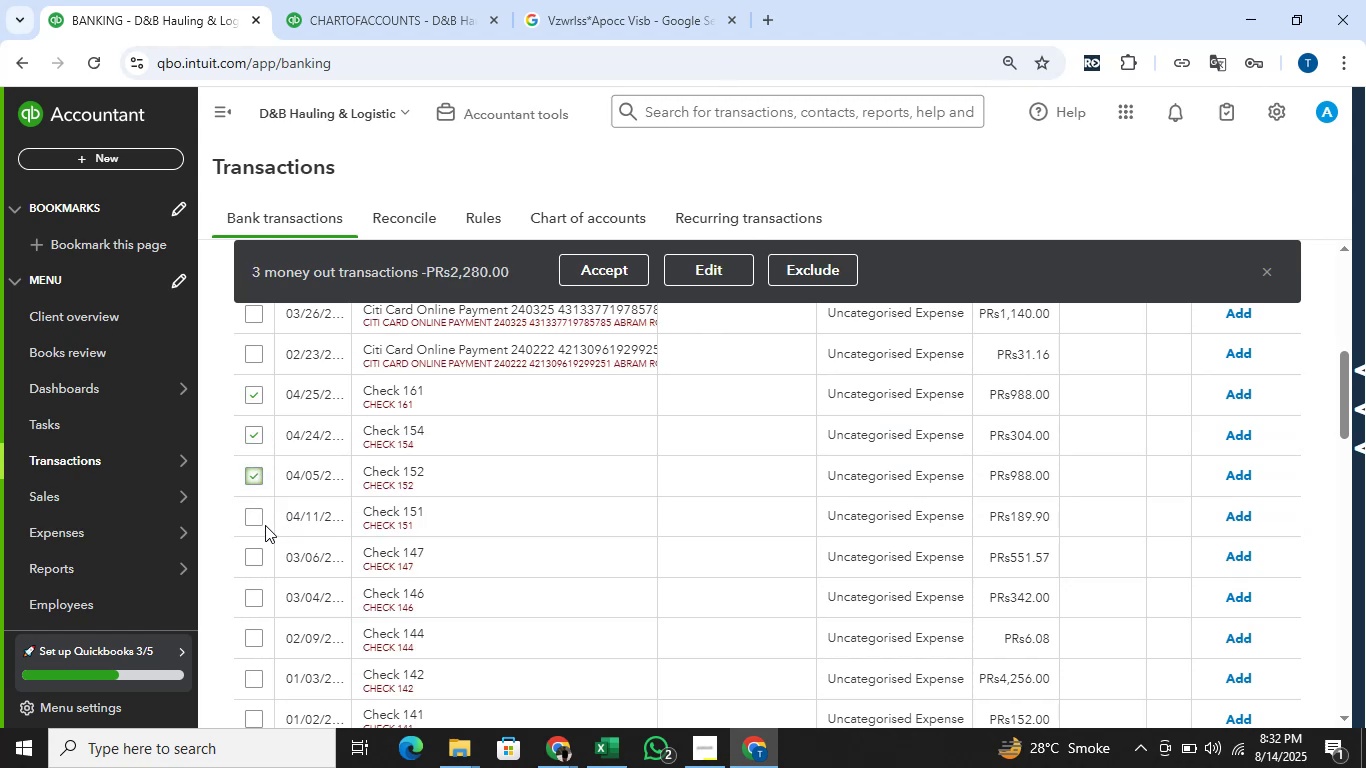 
left_click([258, 516])
 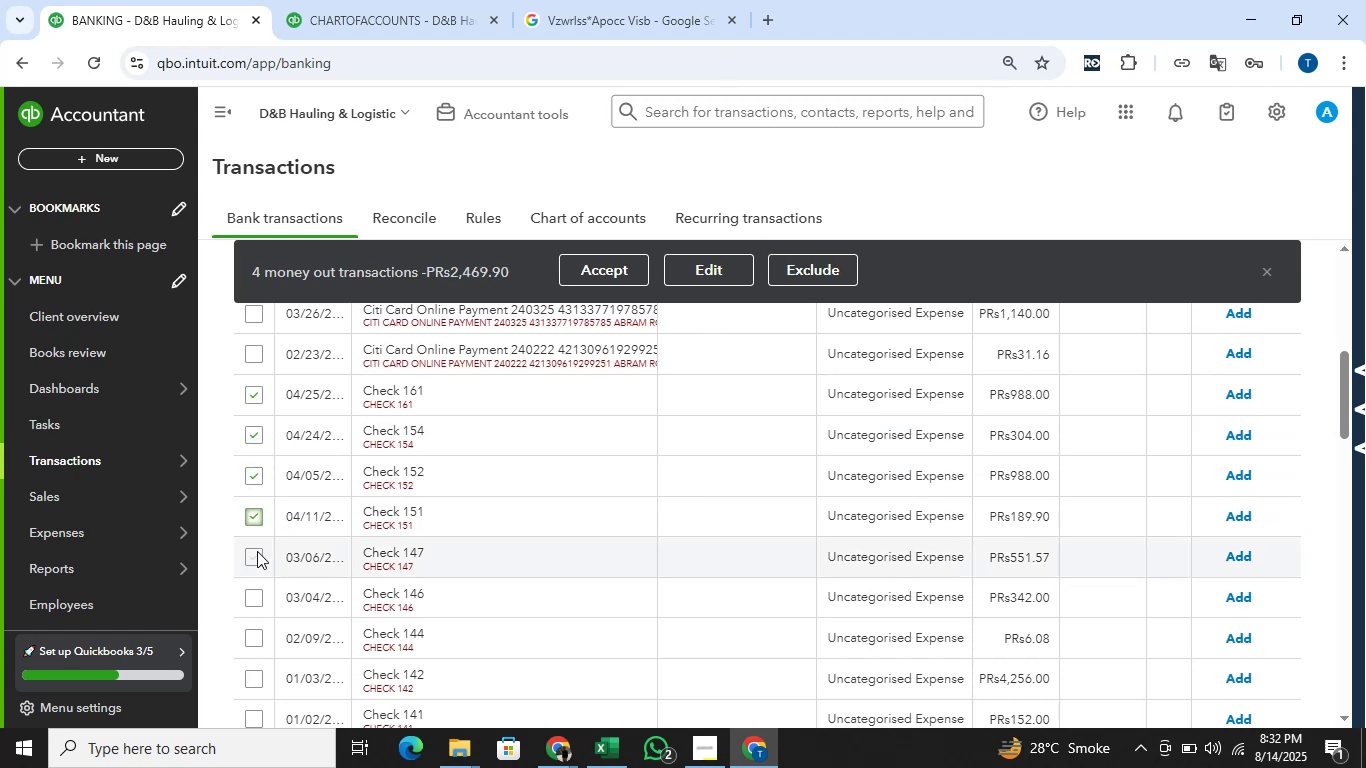 
left_click([257, 551])
 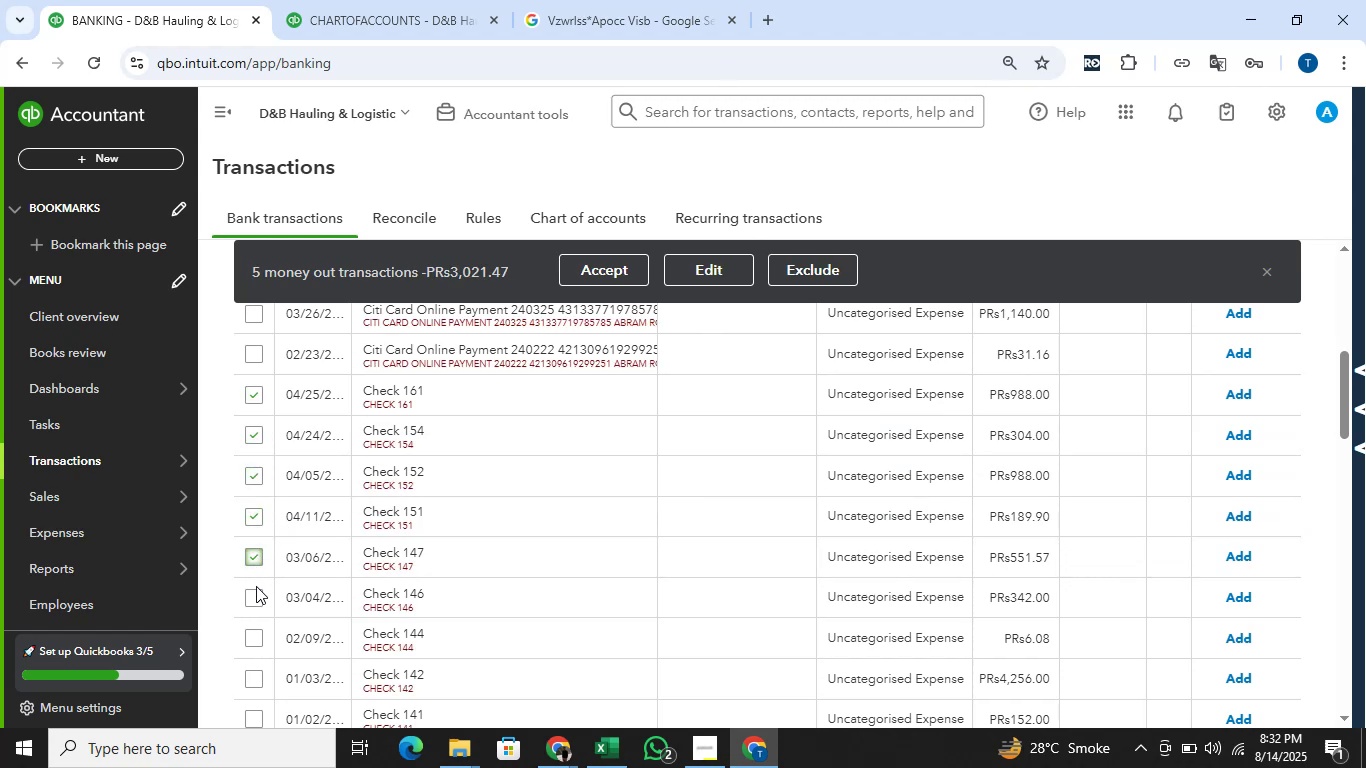 
left_click([253, 595])
 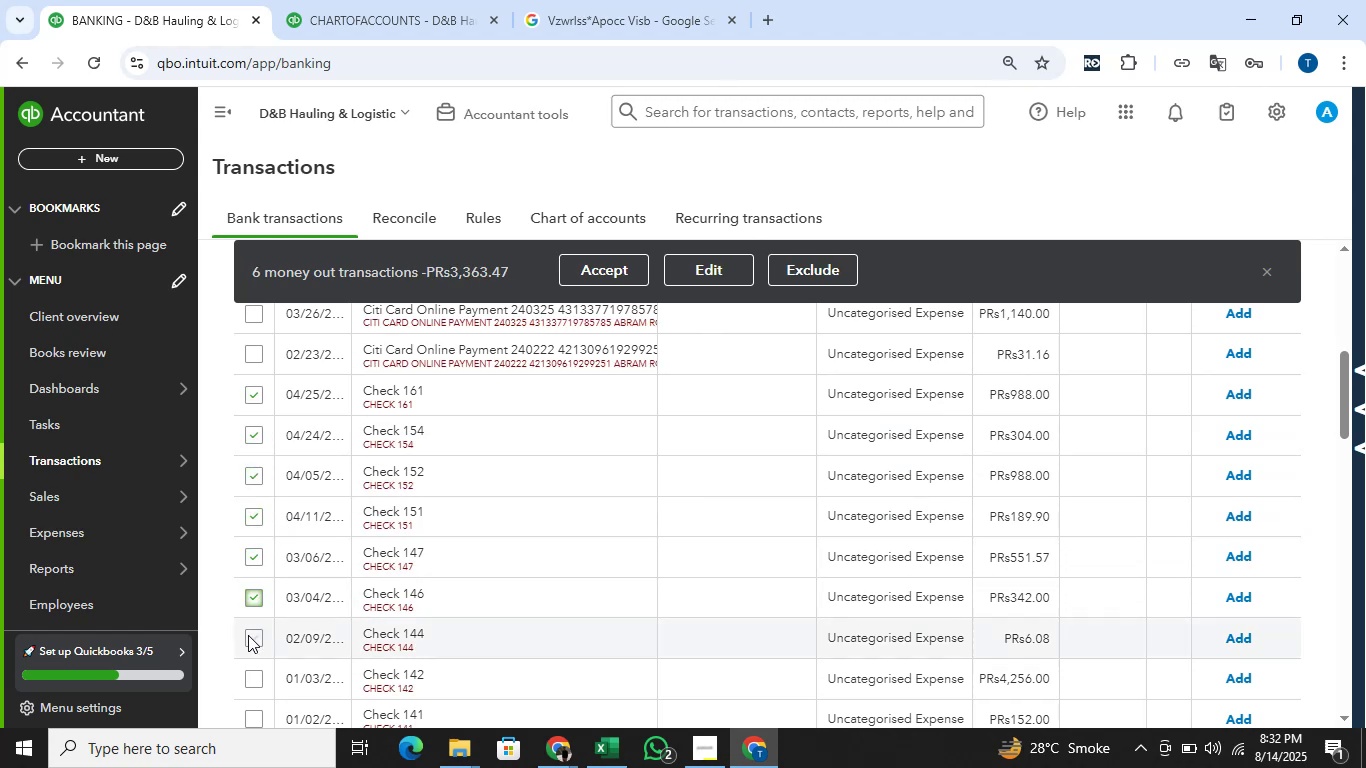 
left_click([248, 639])
 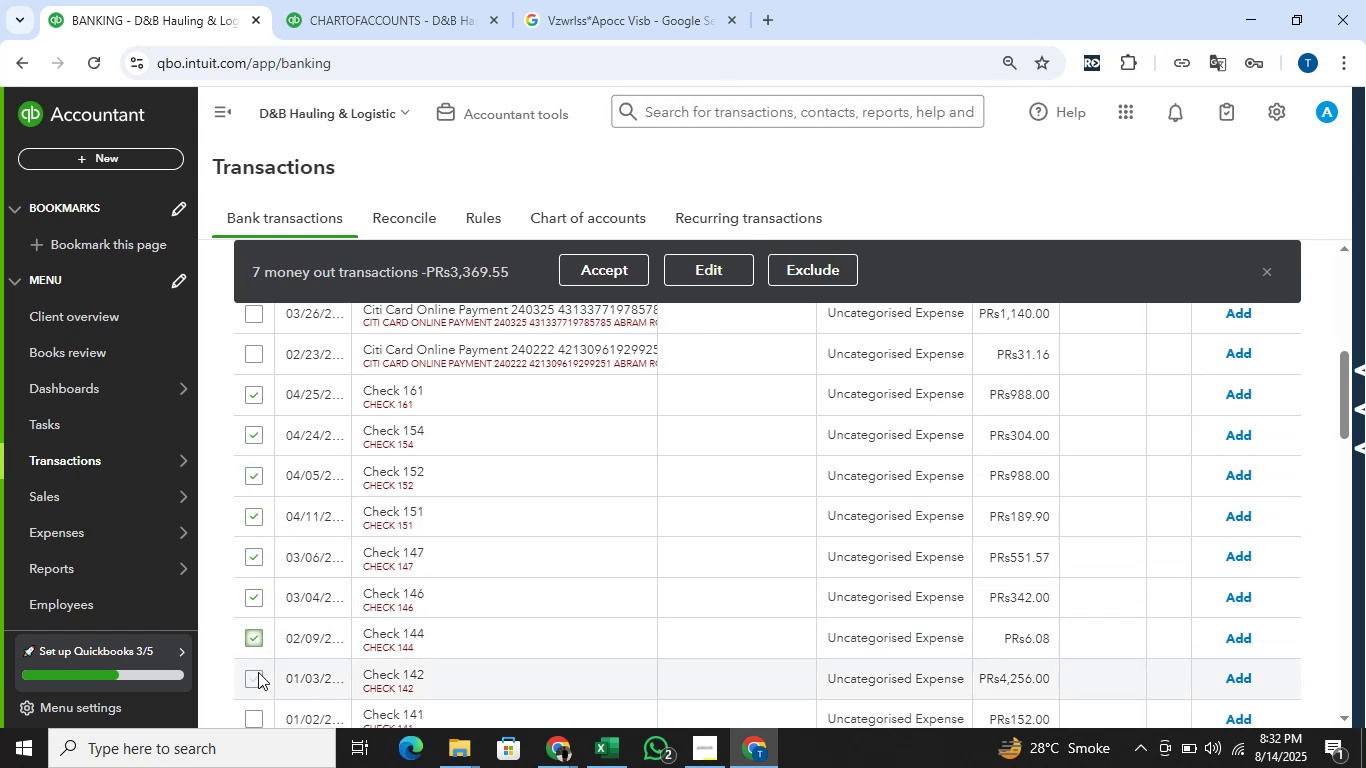 
left_click([258, 672])
 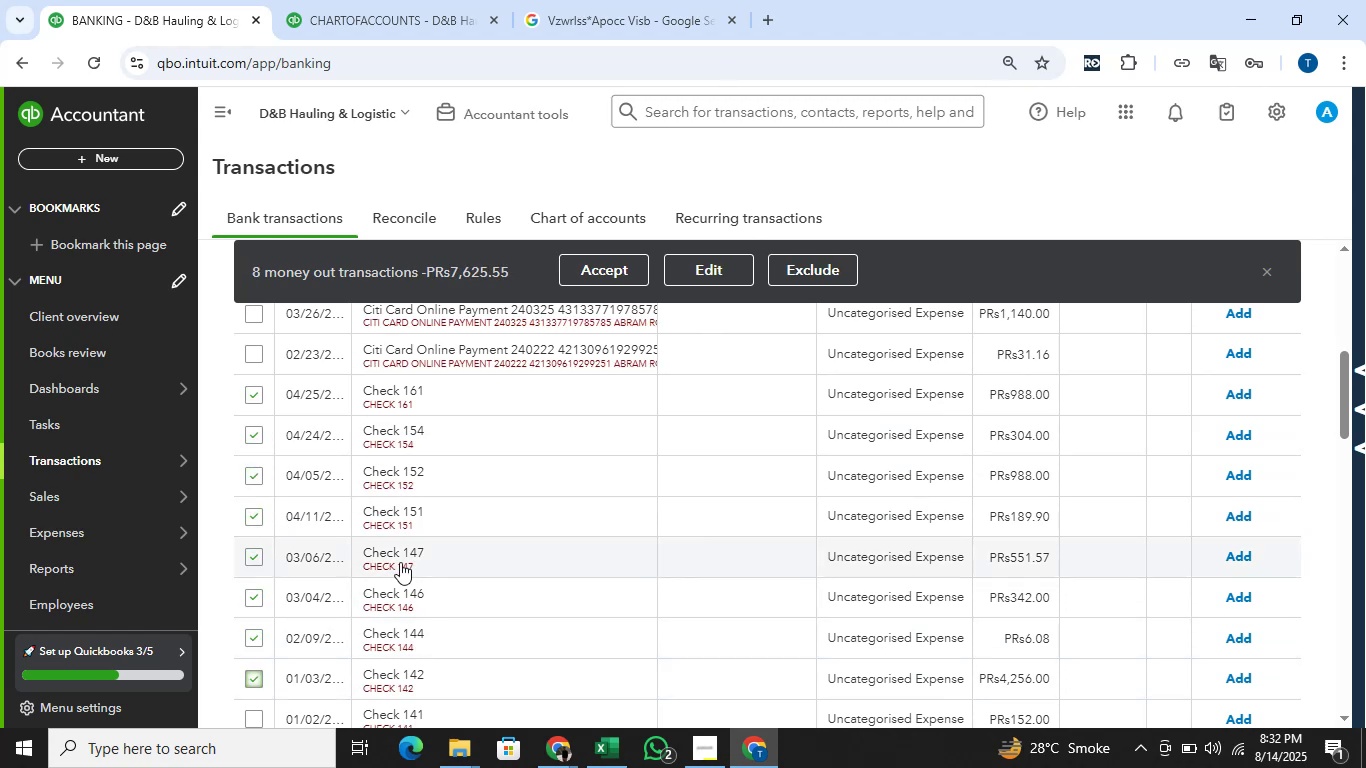 
scroll: coordinate [408, 527], scroll_direction: down, amount: 1.0
 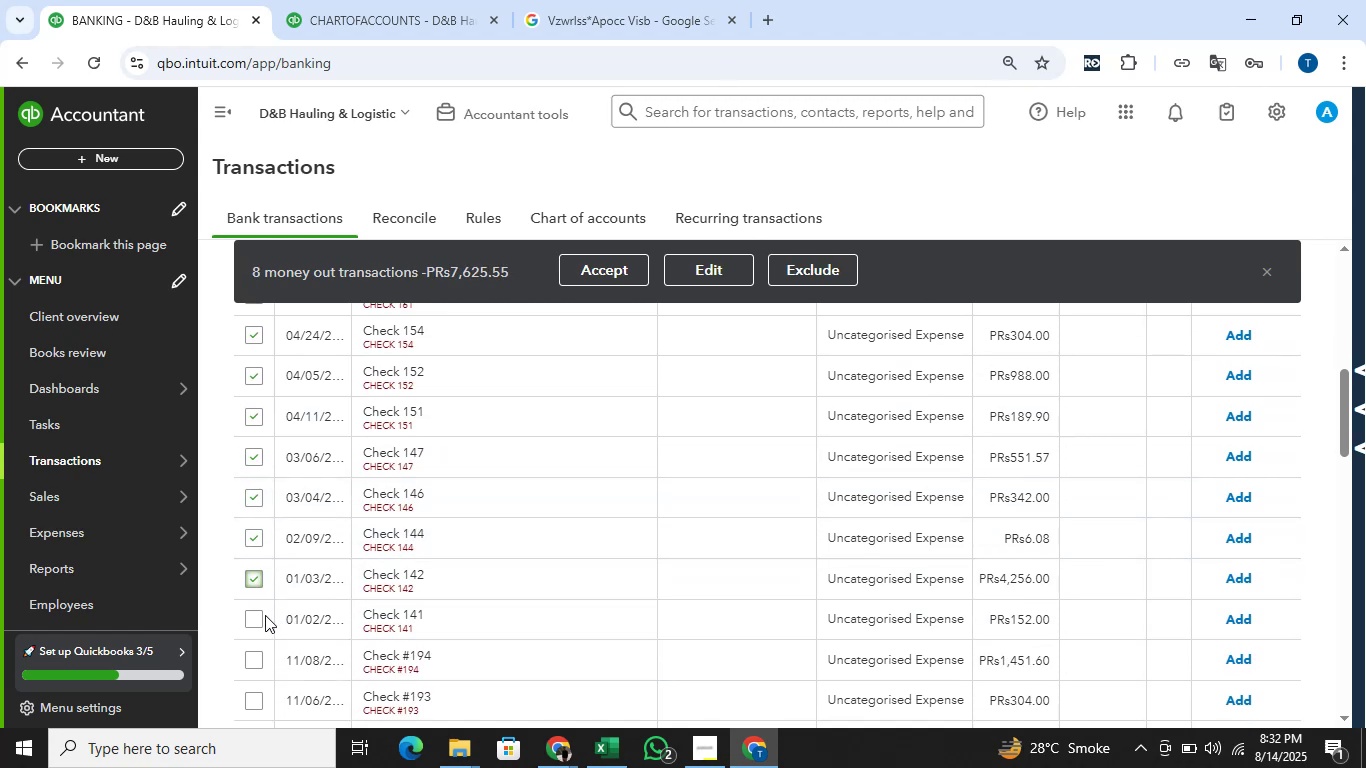 
left_click([257, 616])
 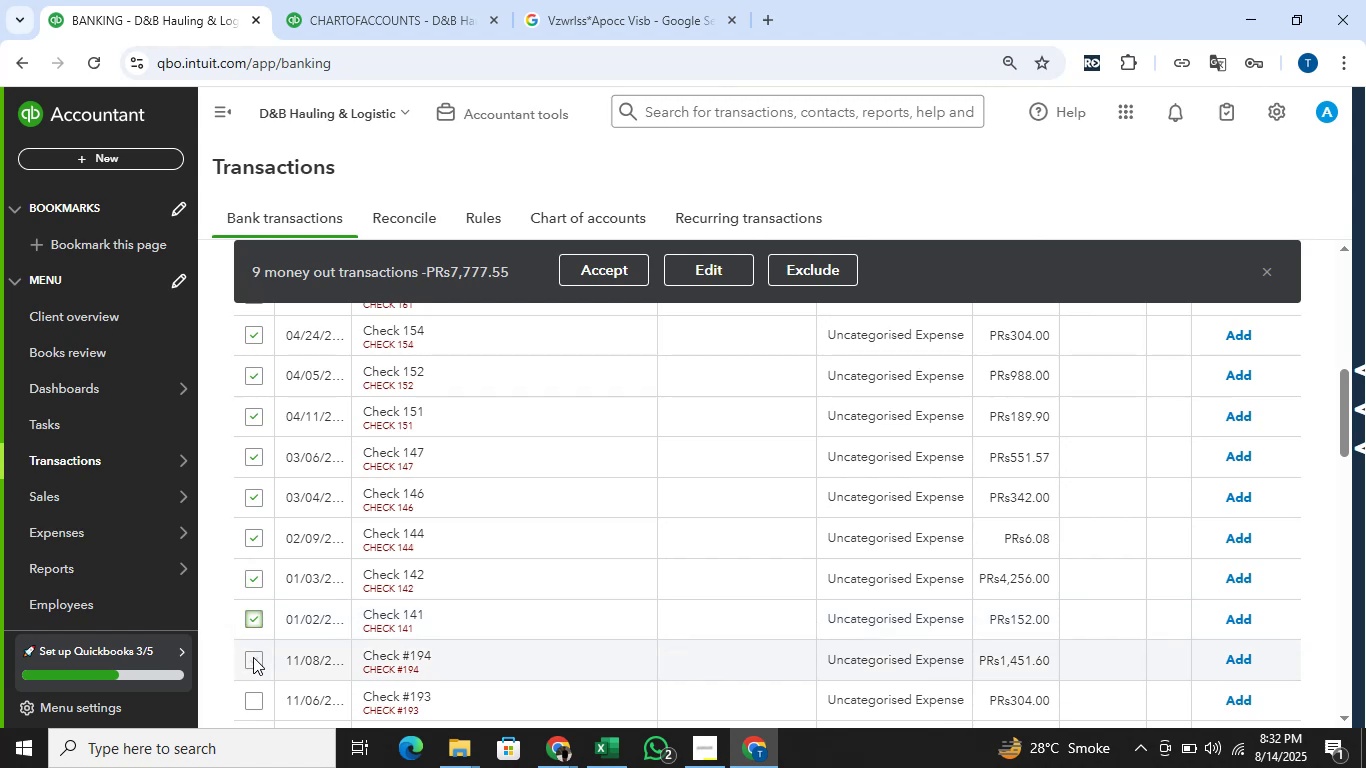 
left_click([253, 657])
 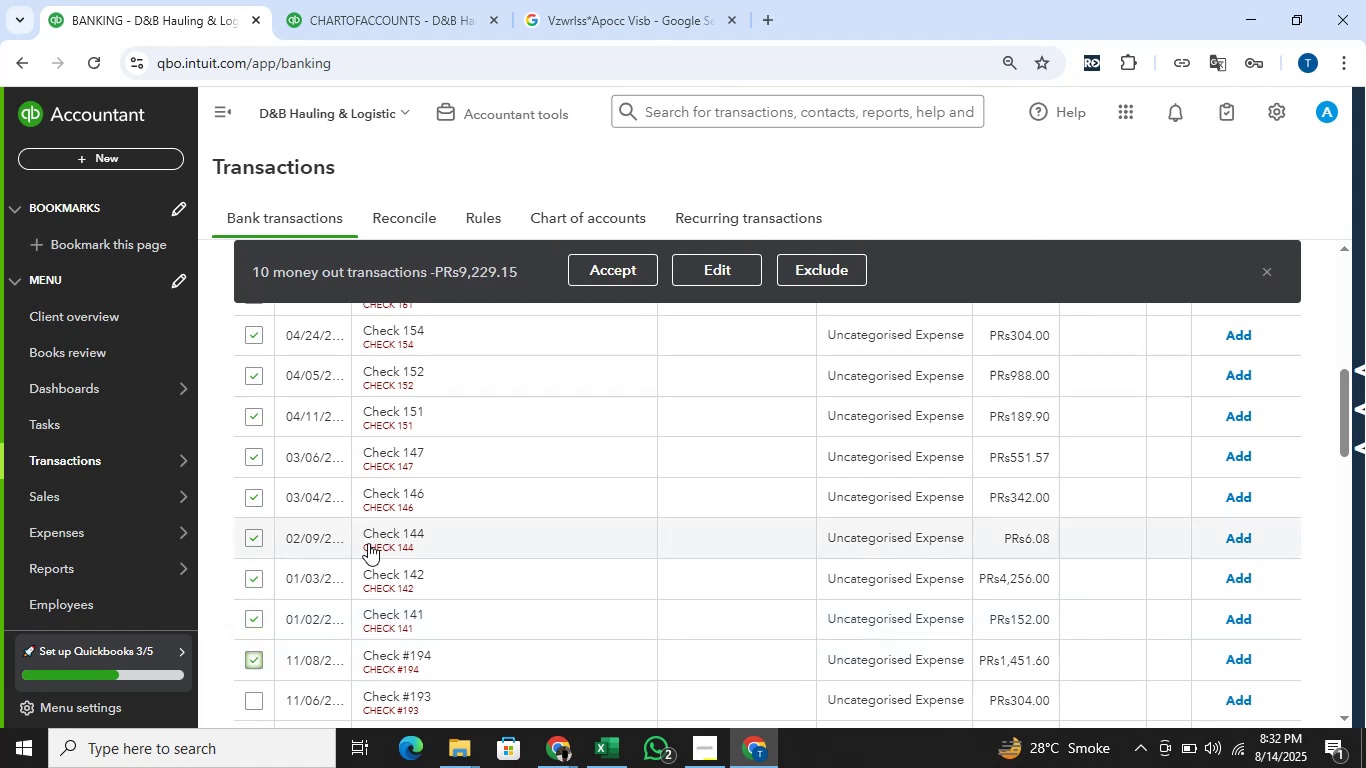 
scroll: coordinate [374, 538], scroll_direction: down, amount: 2.0
 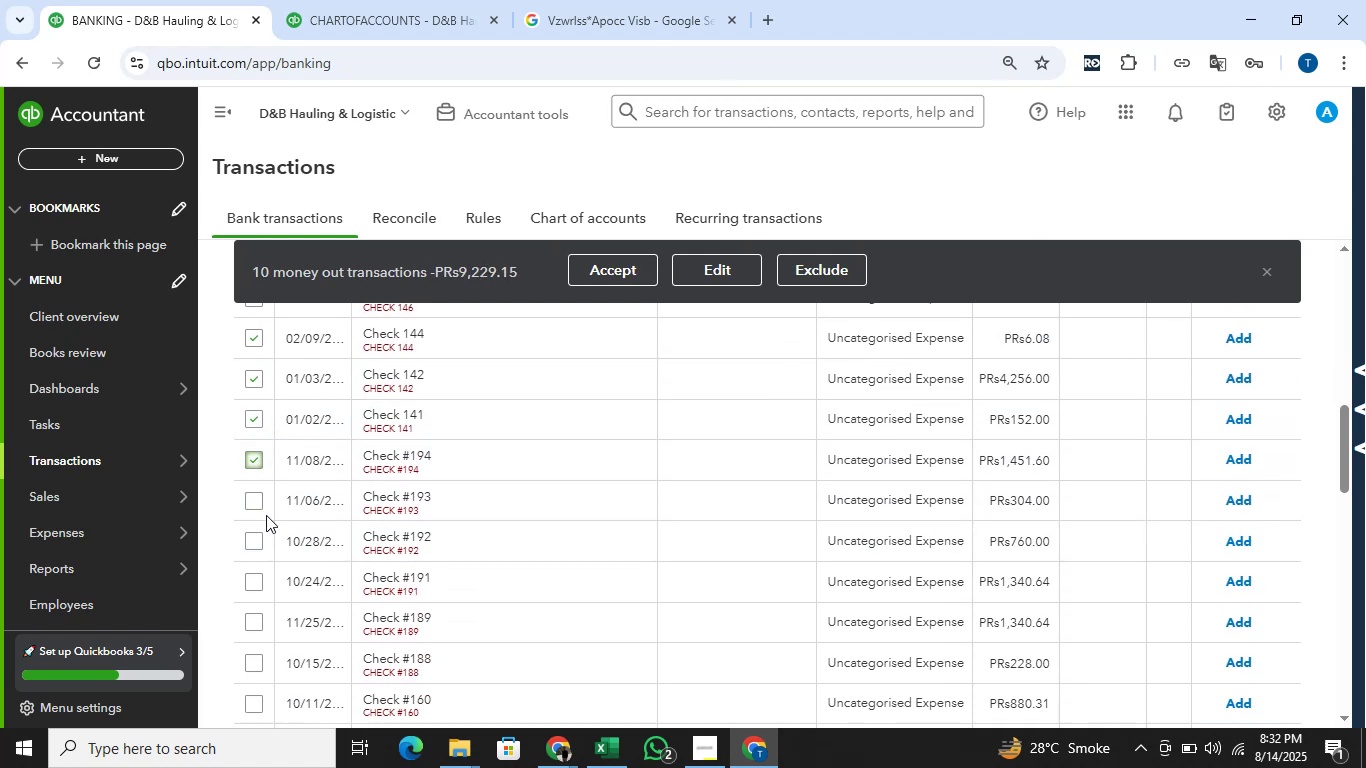 
left_click([244, 499])
 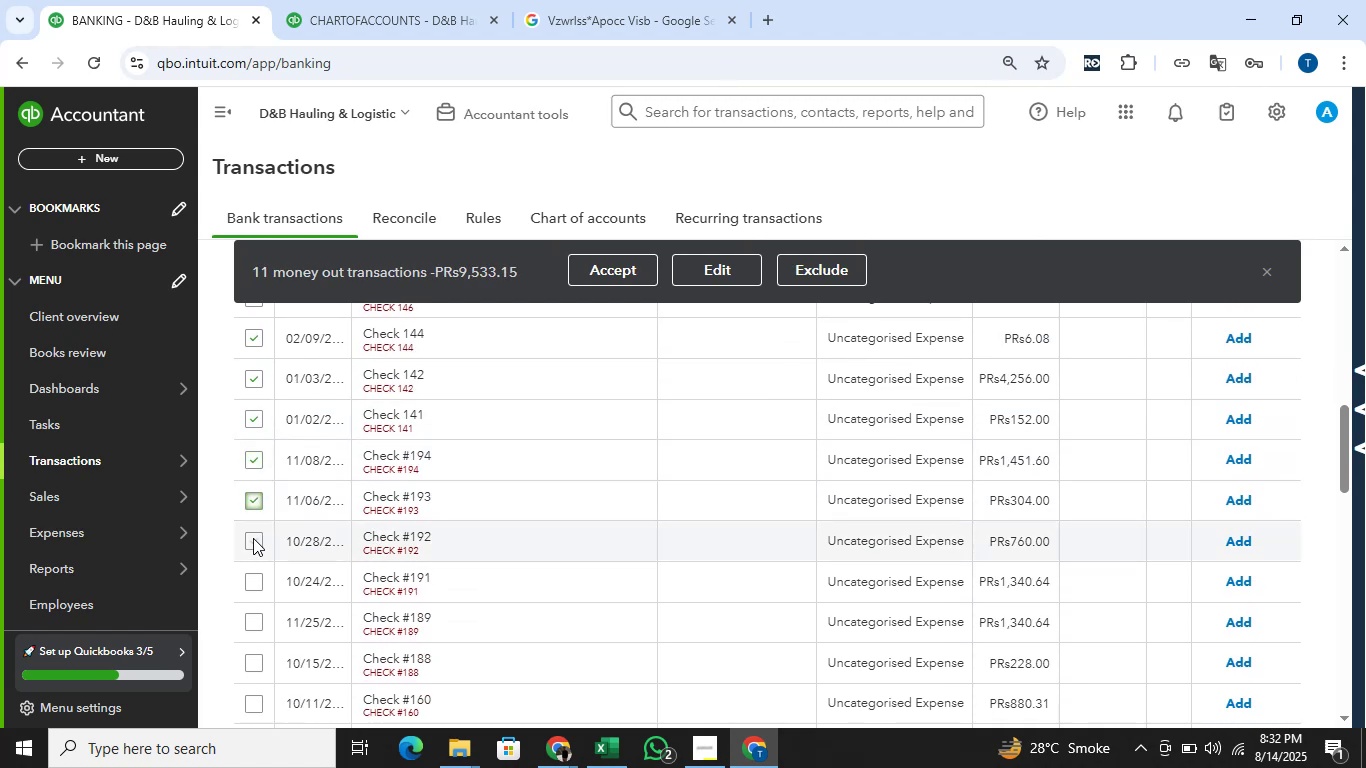 
left_click([252, 540])
 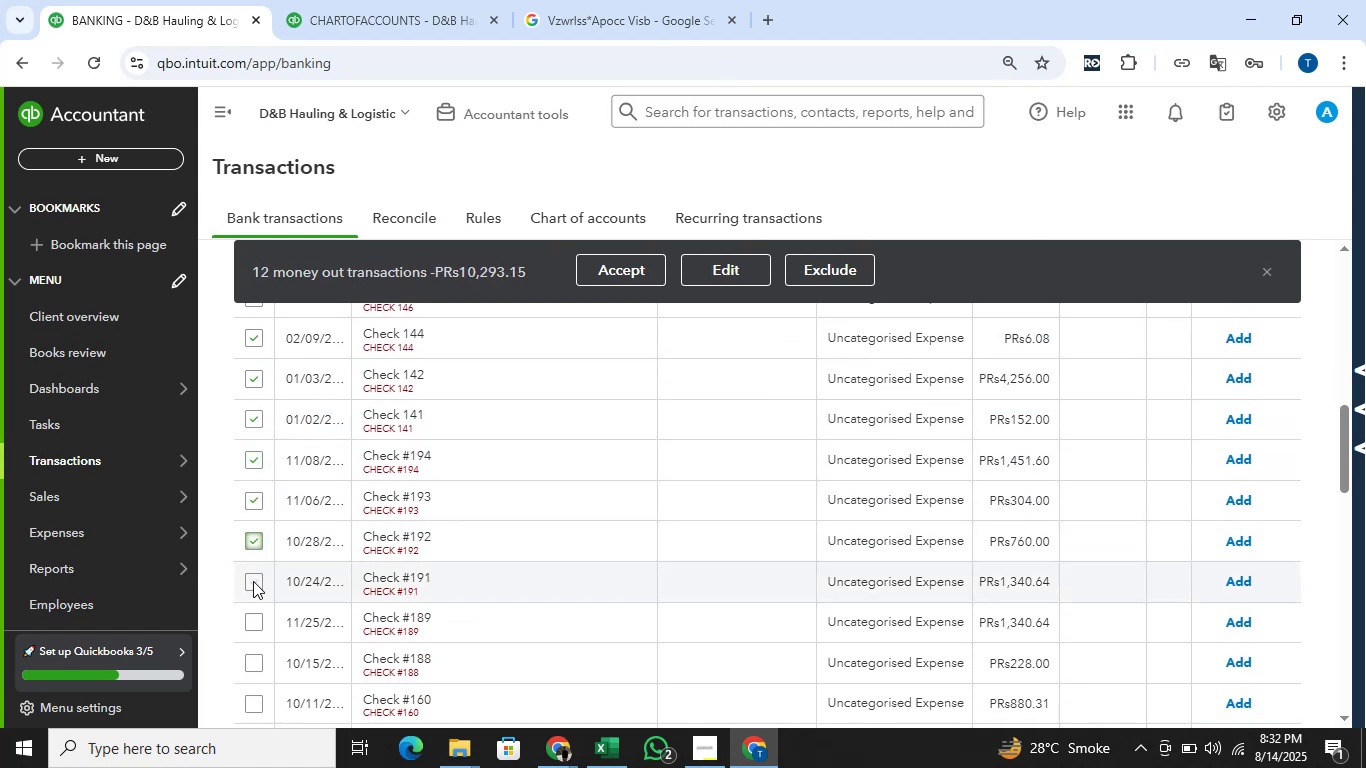 
left_click([253, 581])
 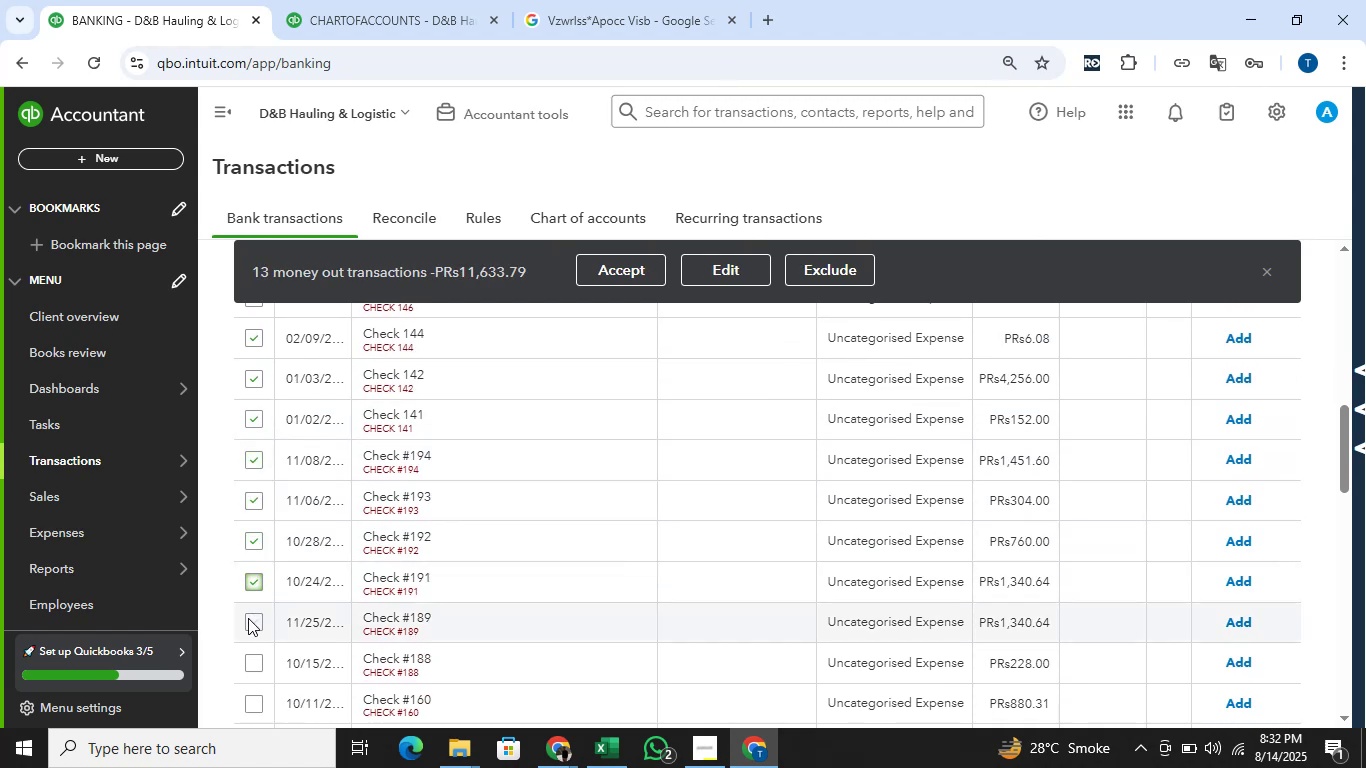 
left_click([248, 619])
 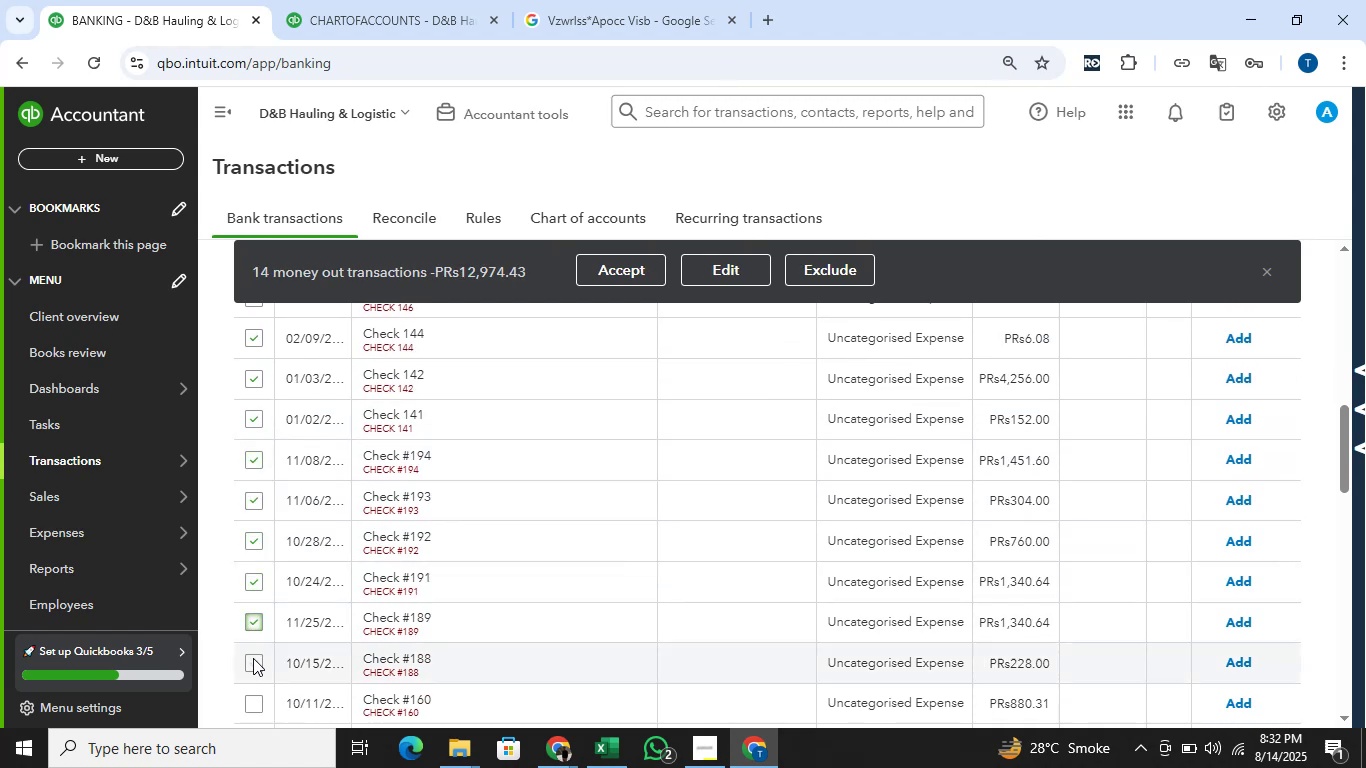 
left_click([253, 658])
 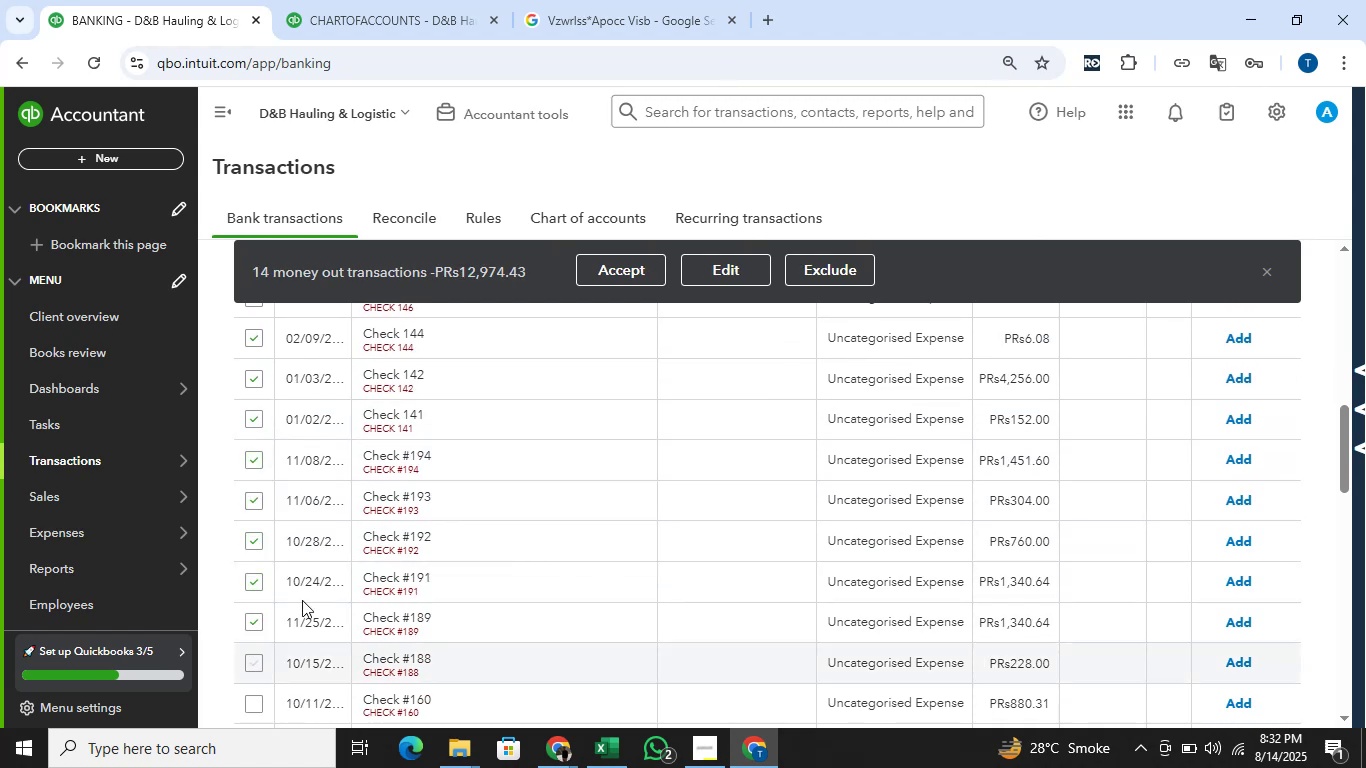 
scroll: coordinate [376, 550], scroll_direction: down, amount: 2.0
 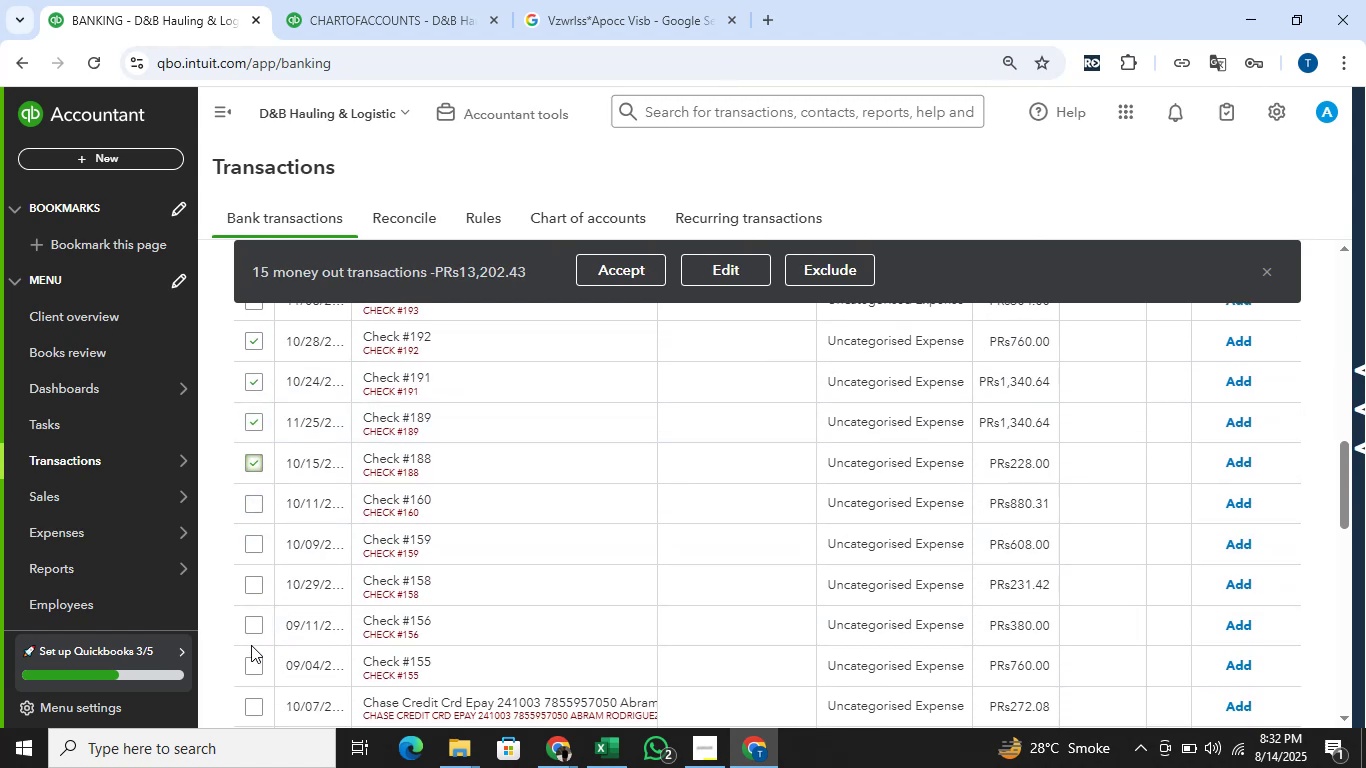 
left_click([257, 623])
 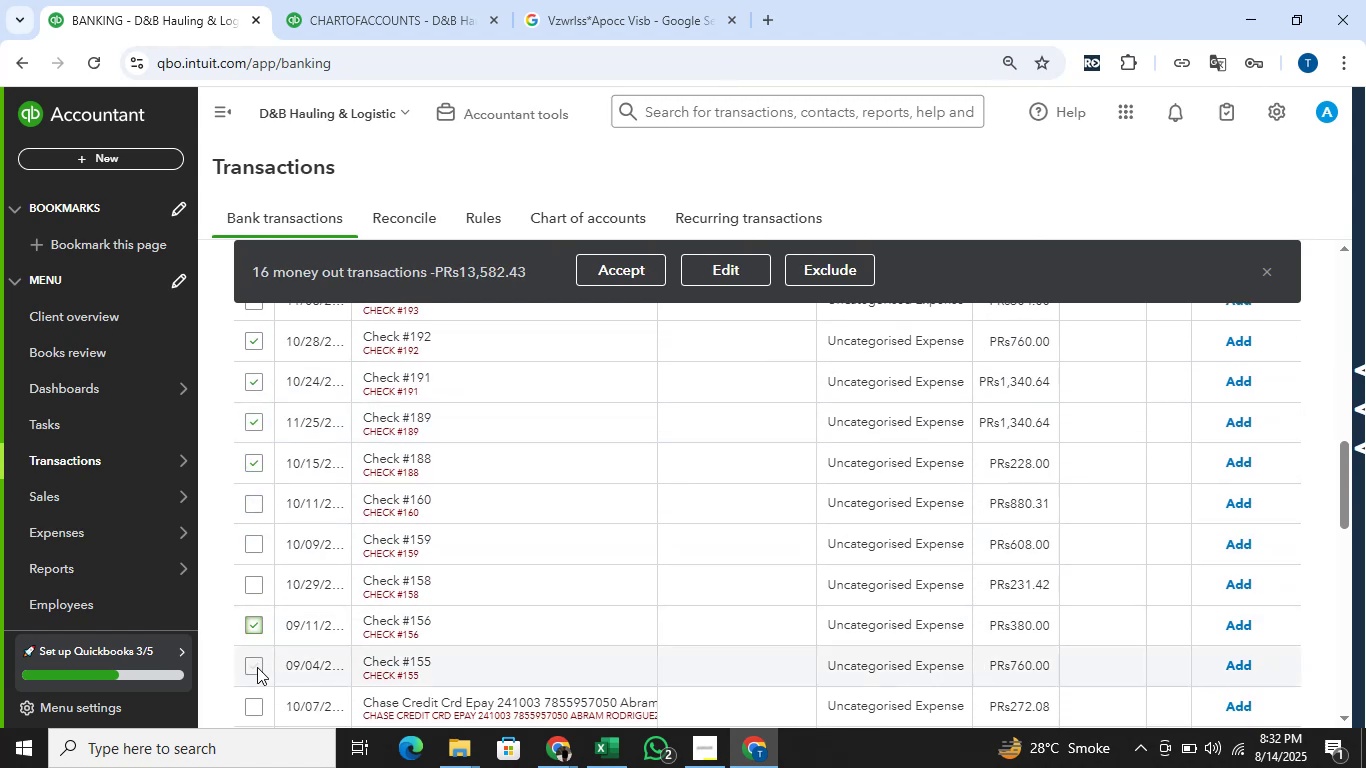 
left_click([256, 668])
 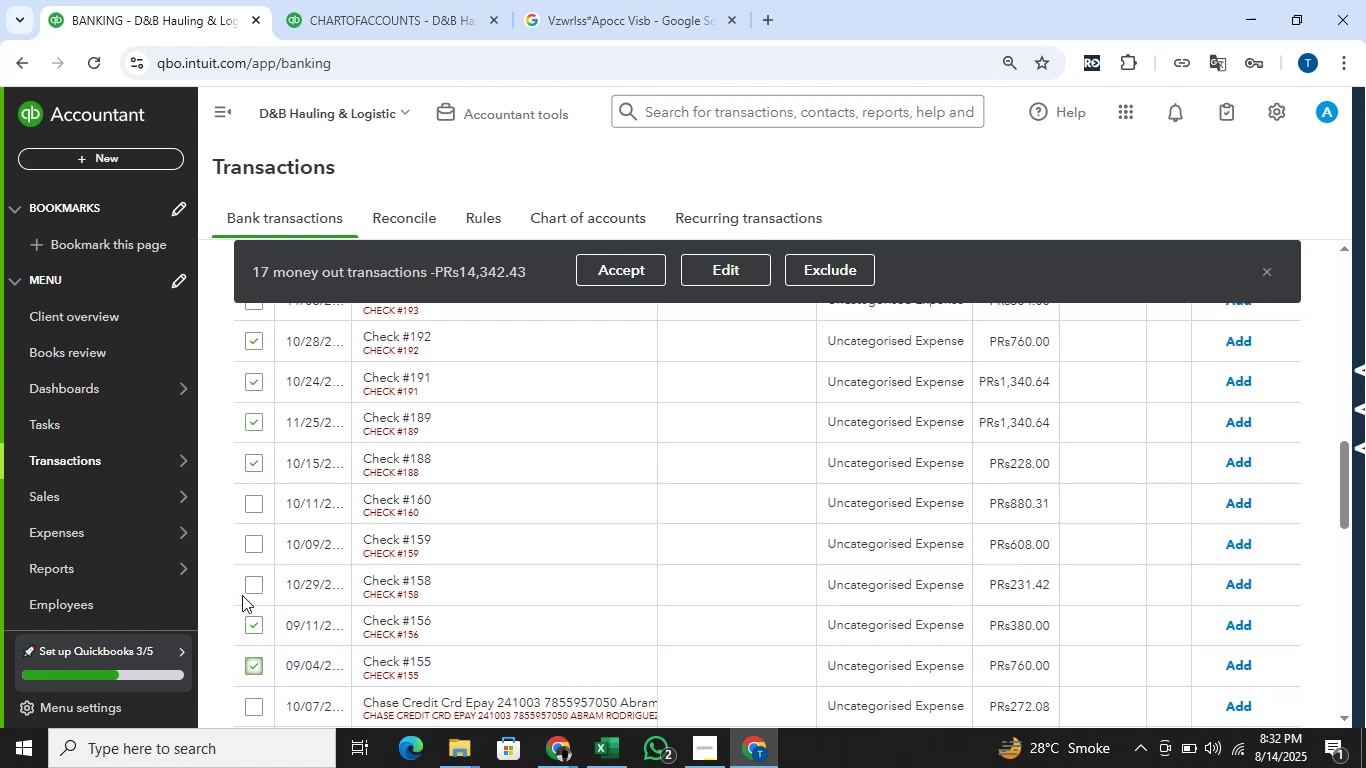 
left_click([248, 584])
 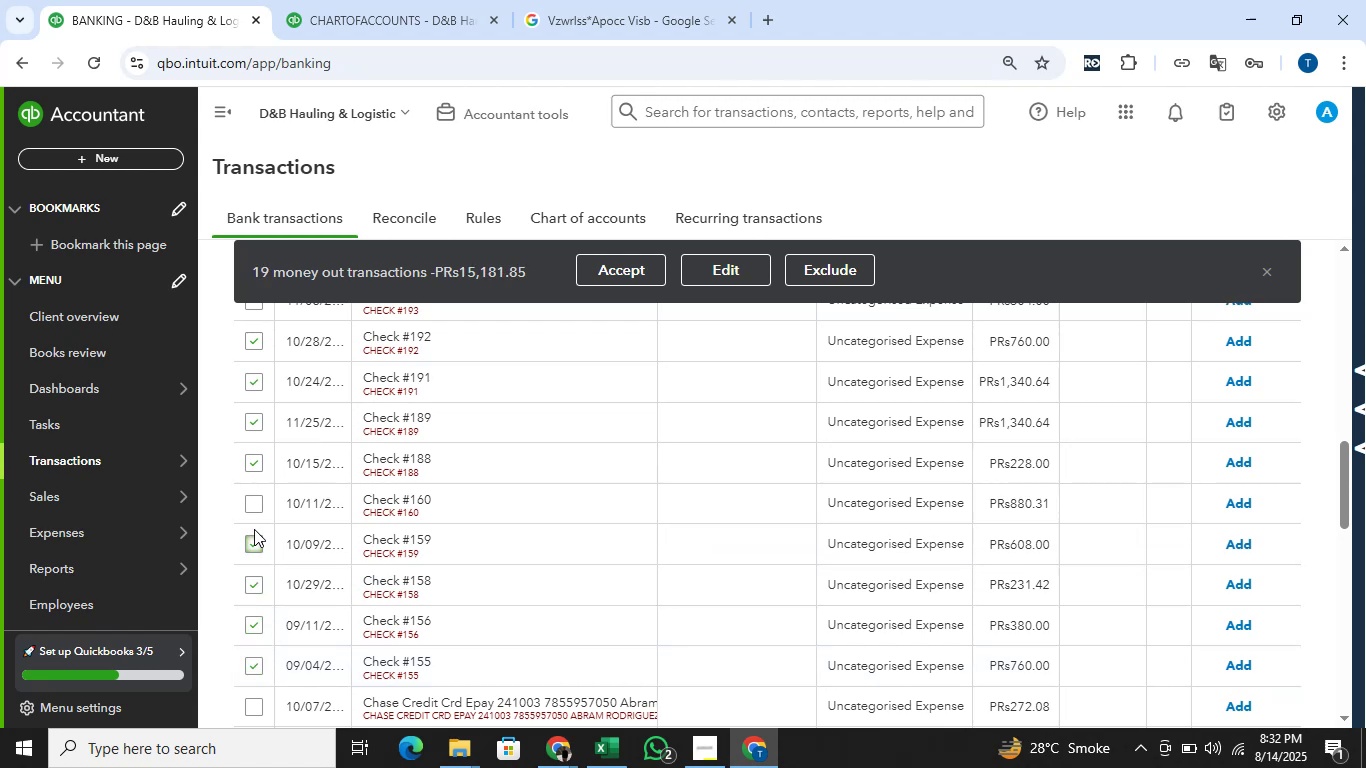 
left_click([251, 509])
 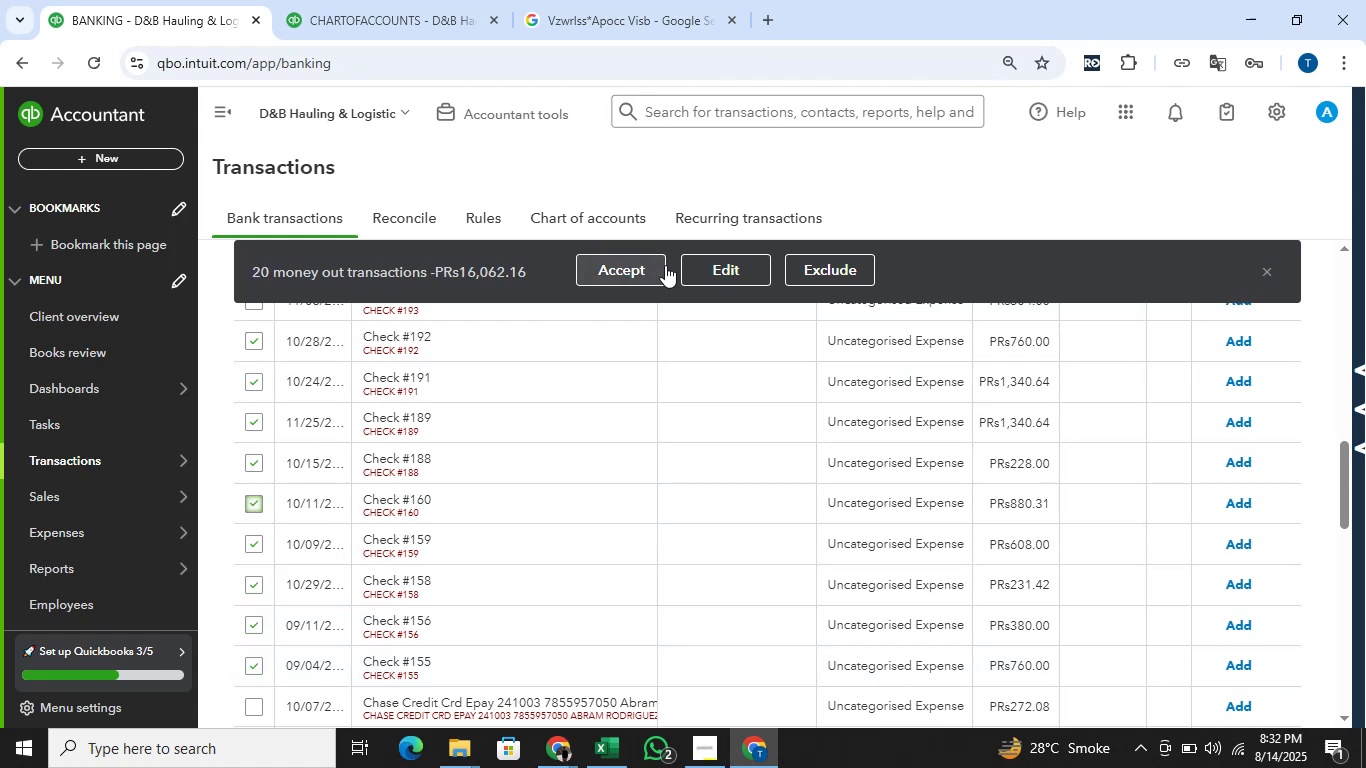 
left_click([709, 265])
 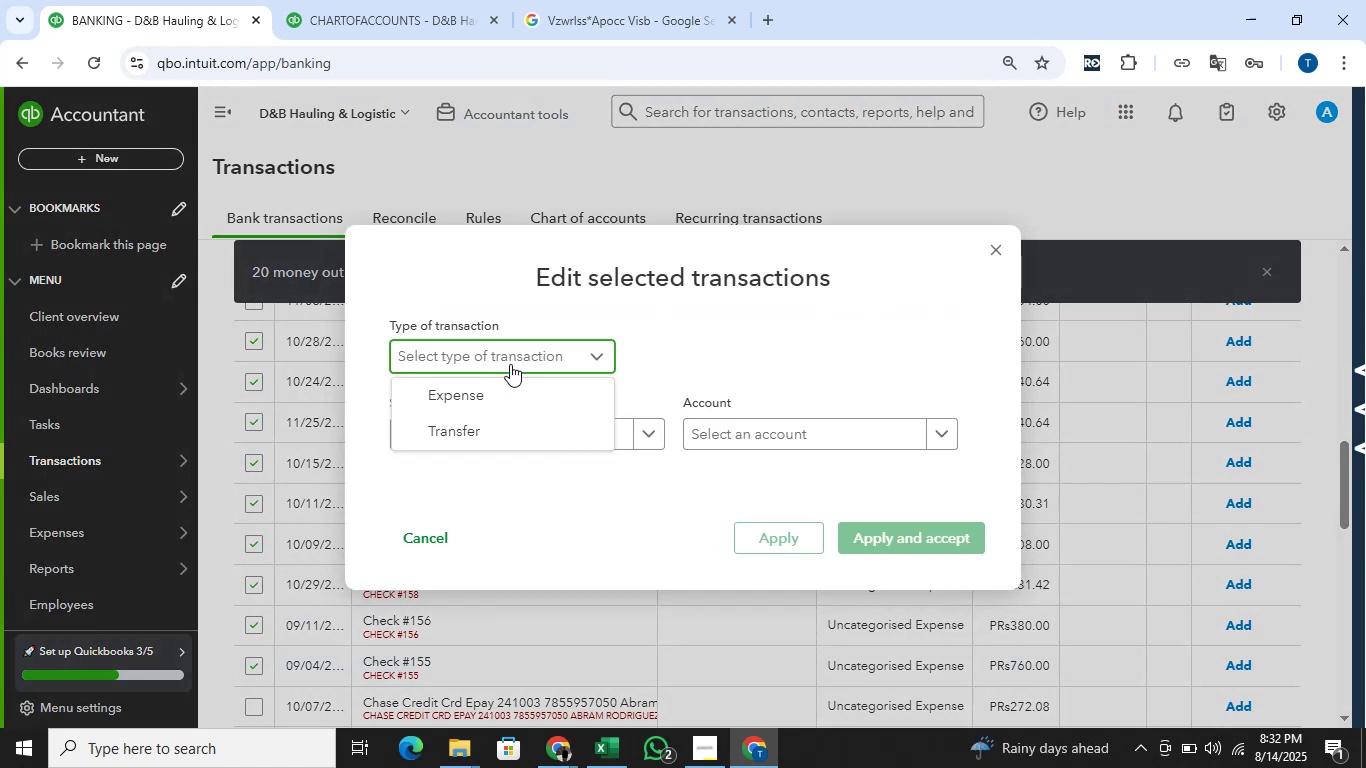 
left_click([511, 403])
 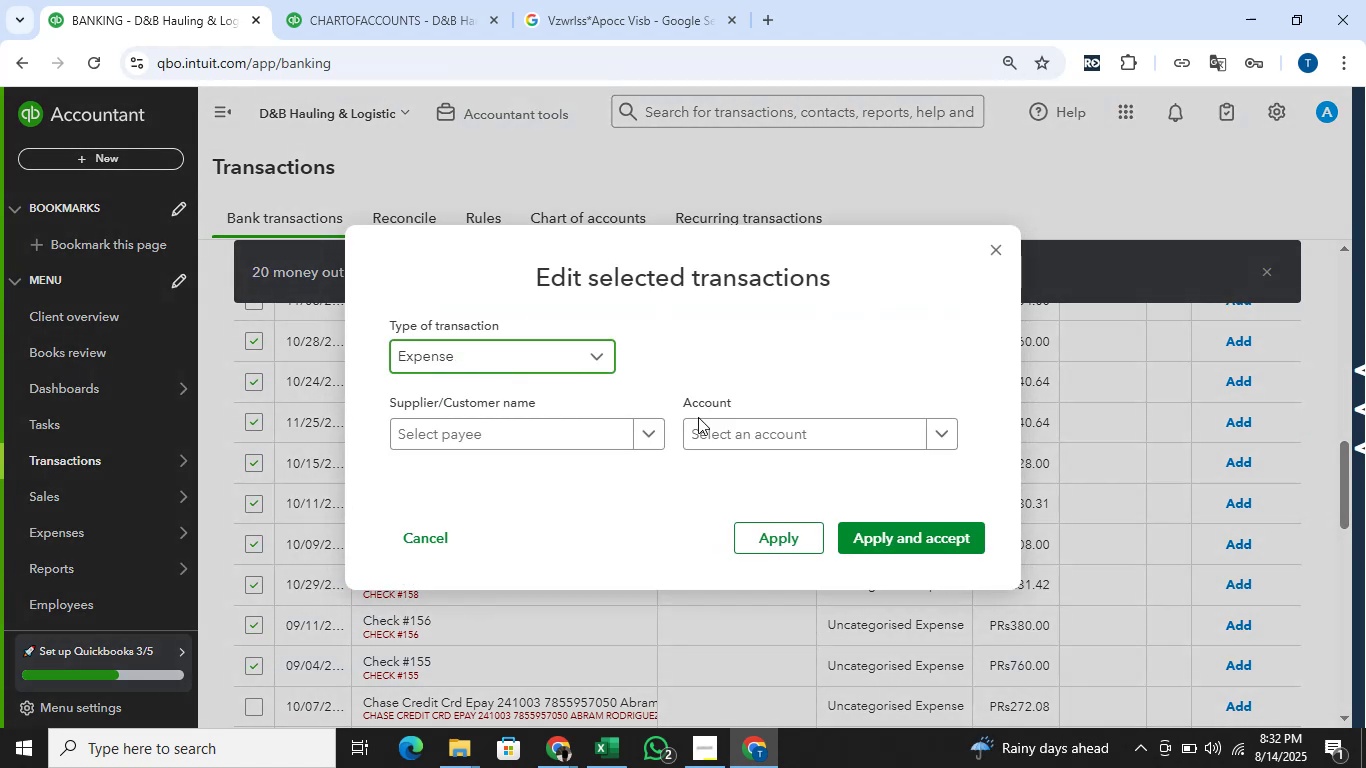 
left_click([703, 418])
 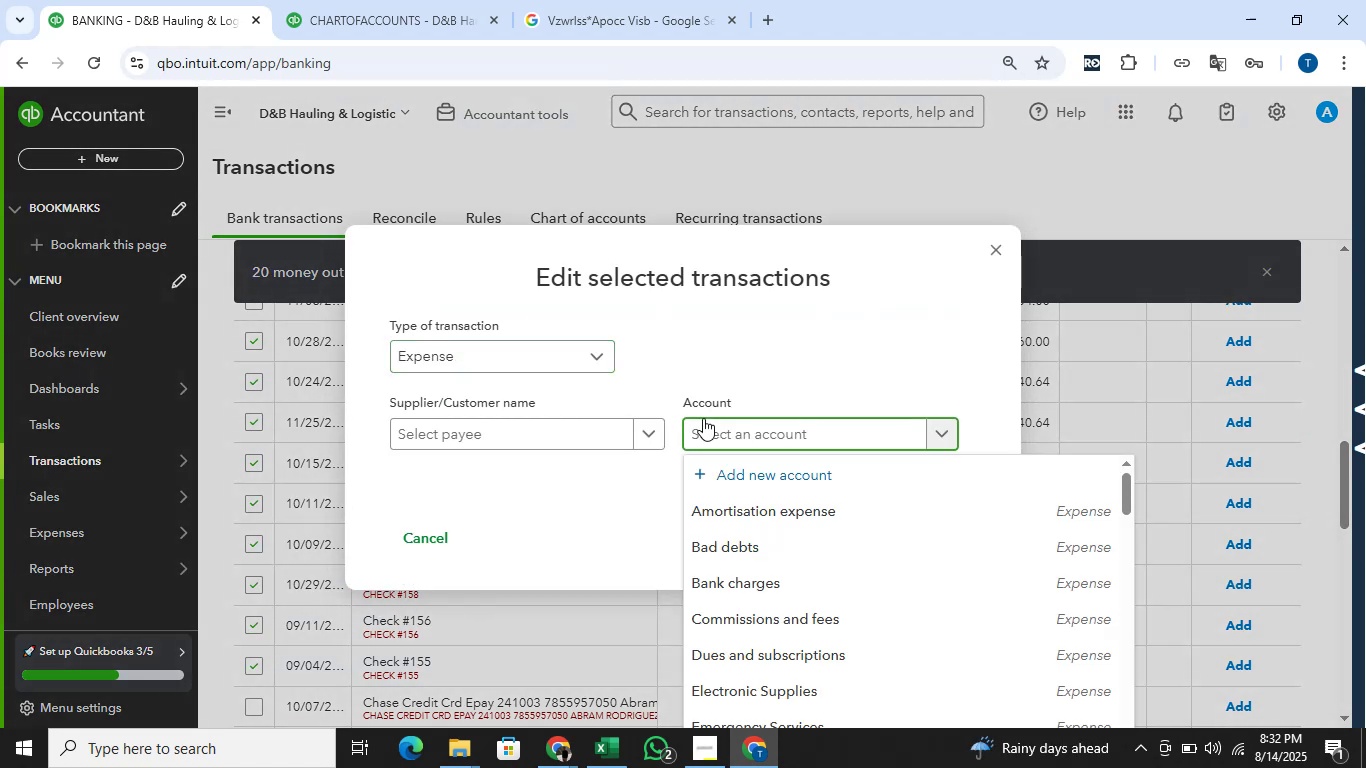 
type(trave)
 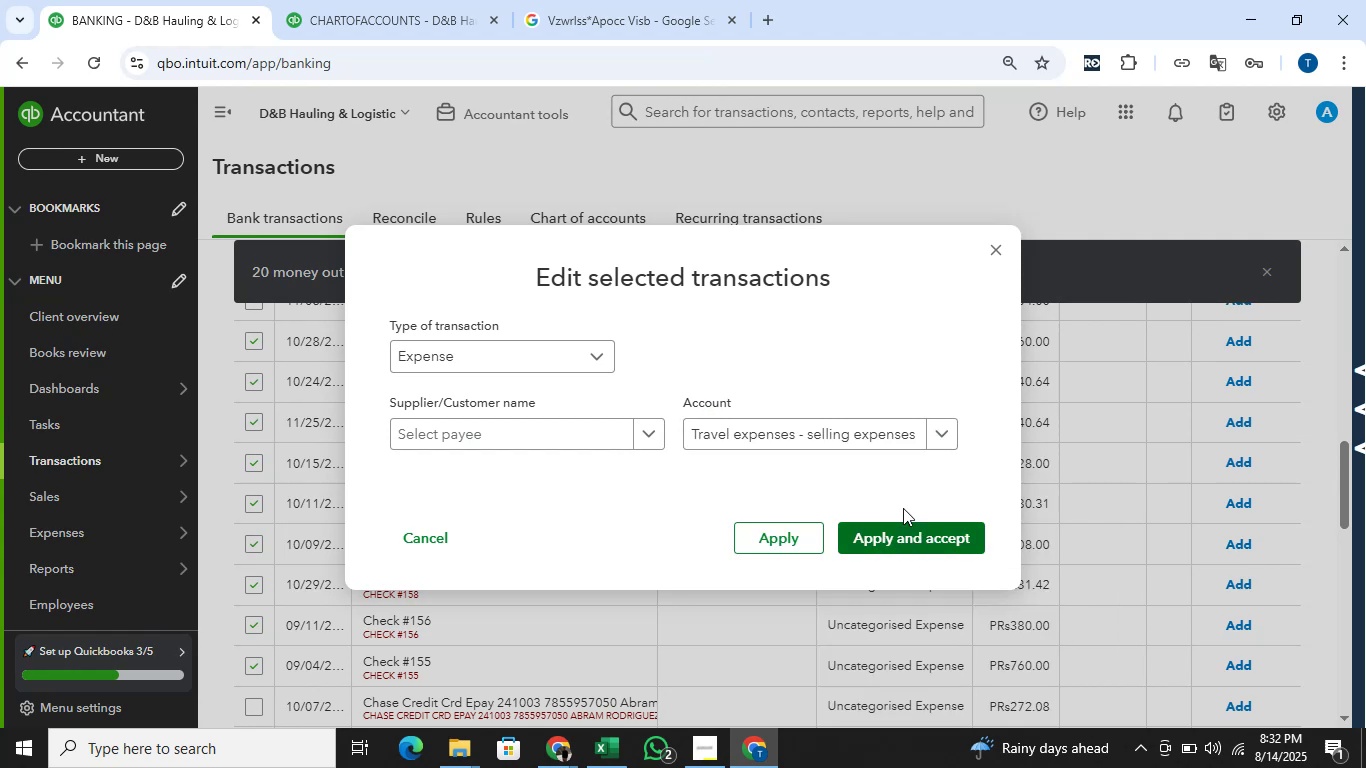 
left_click([937, 440])
 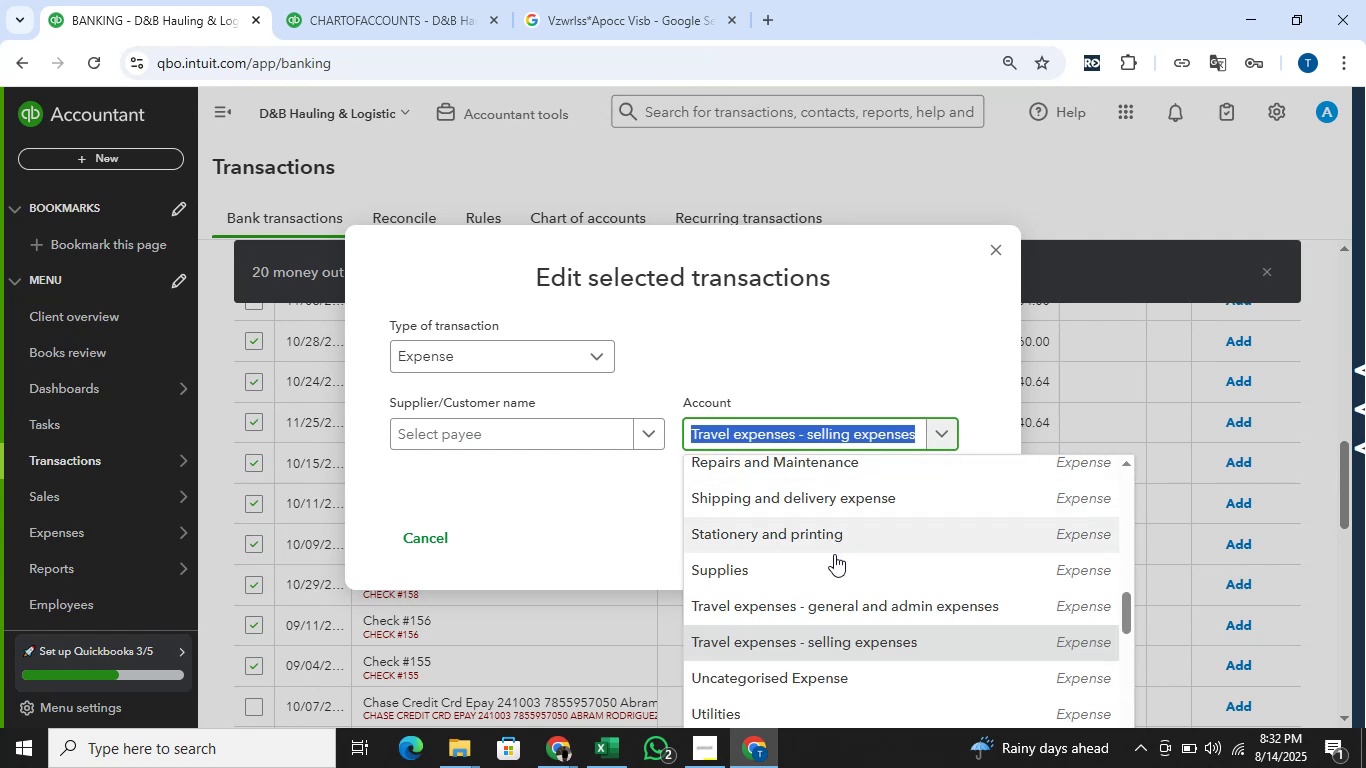 
left_click([843, 604])
 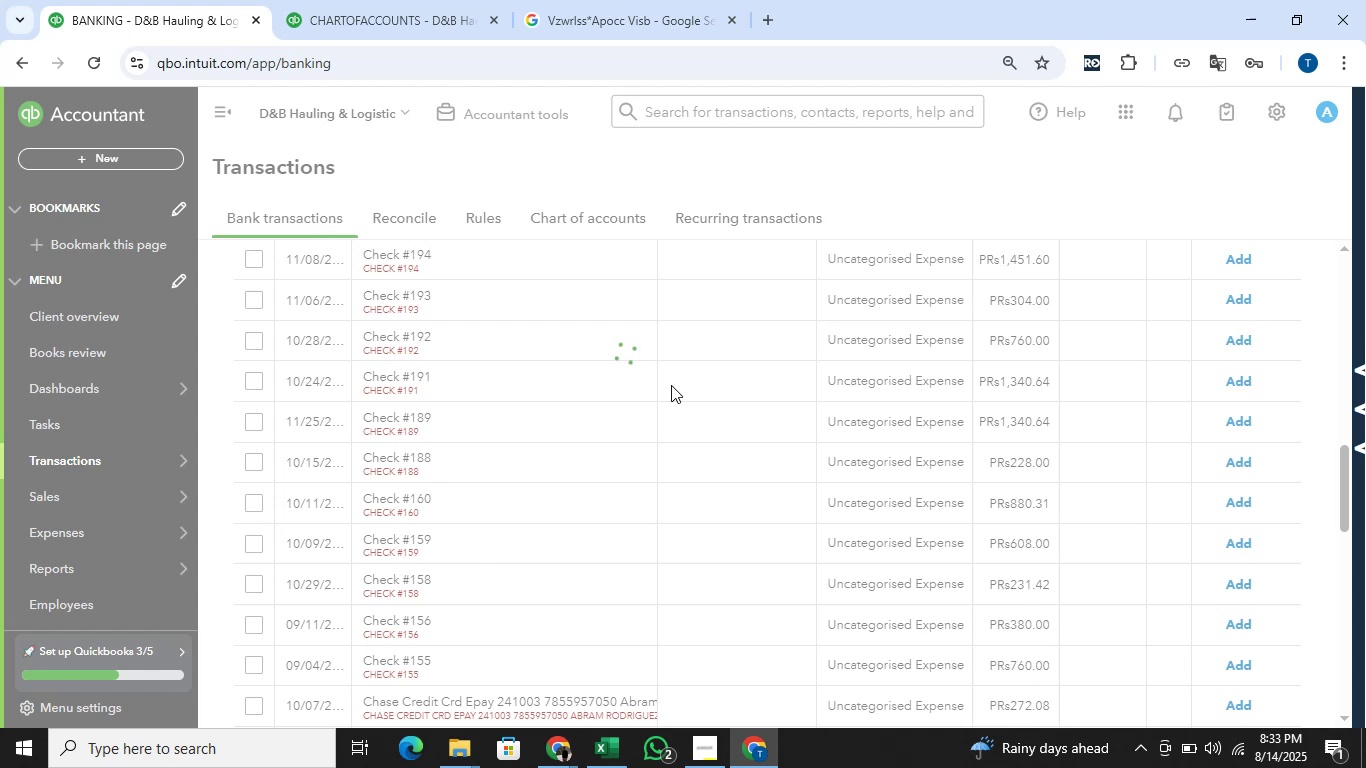 
wait(10.9)
 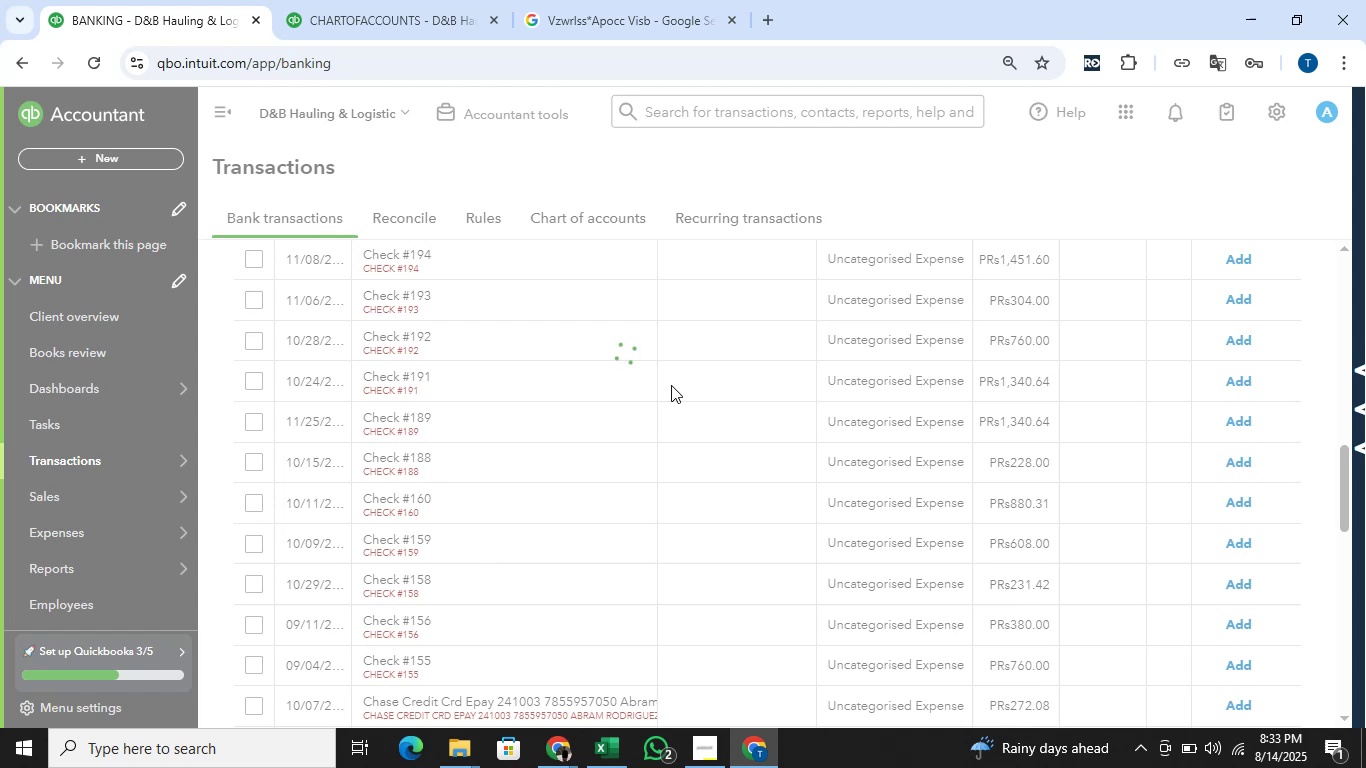 
scroll: coordinate [793, 378], scroll_direction: up, amount: 2.0
 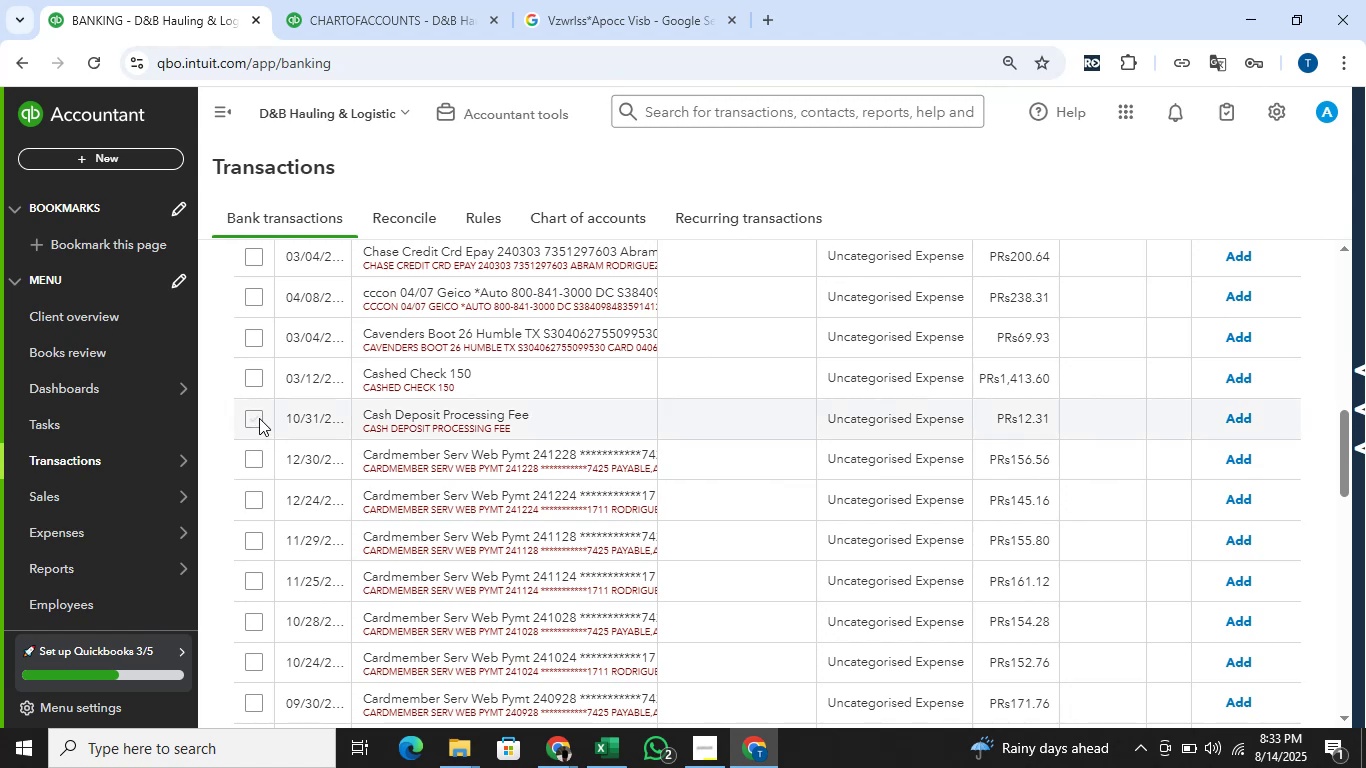 
wait(7.28)
 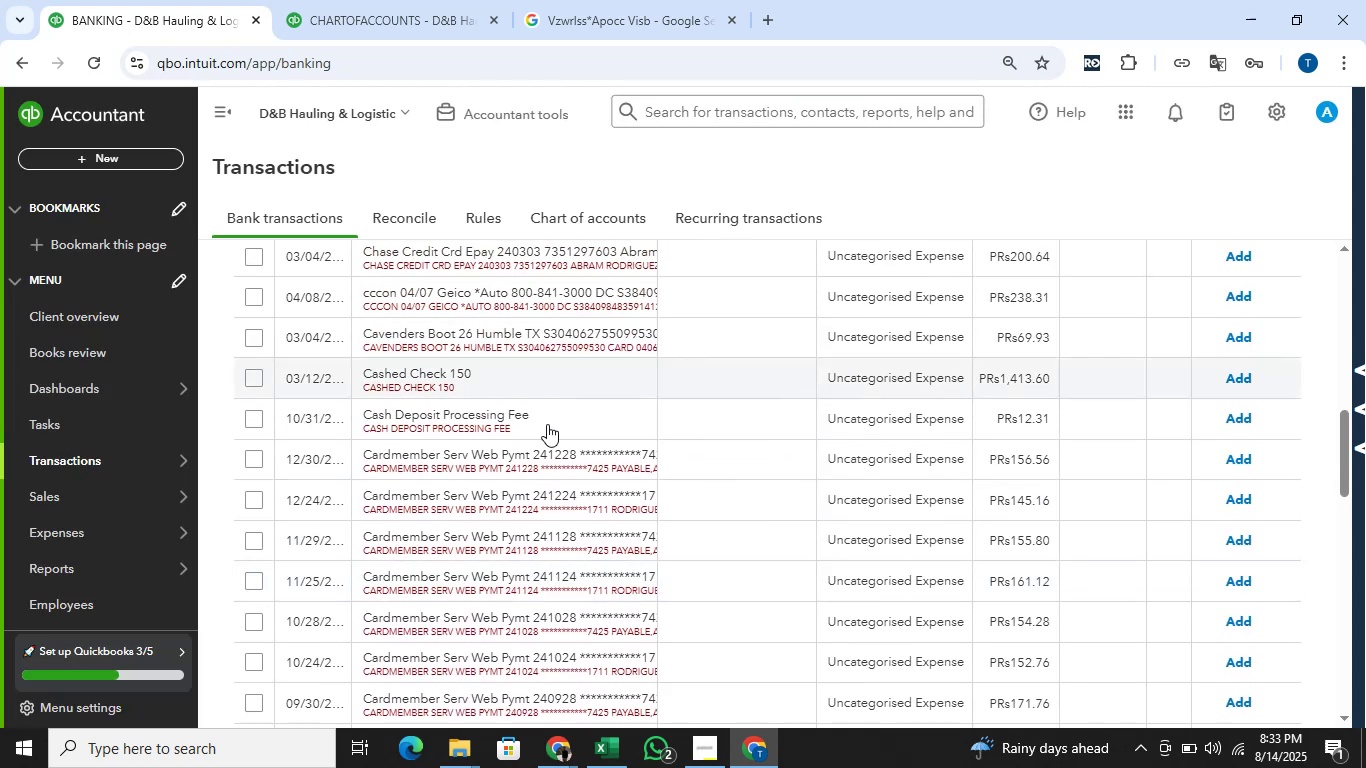 
left_click([254, 426])
 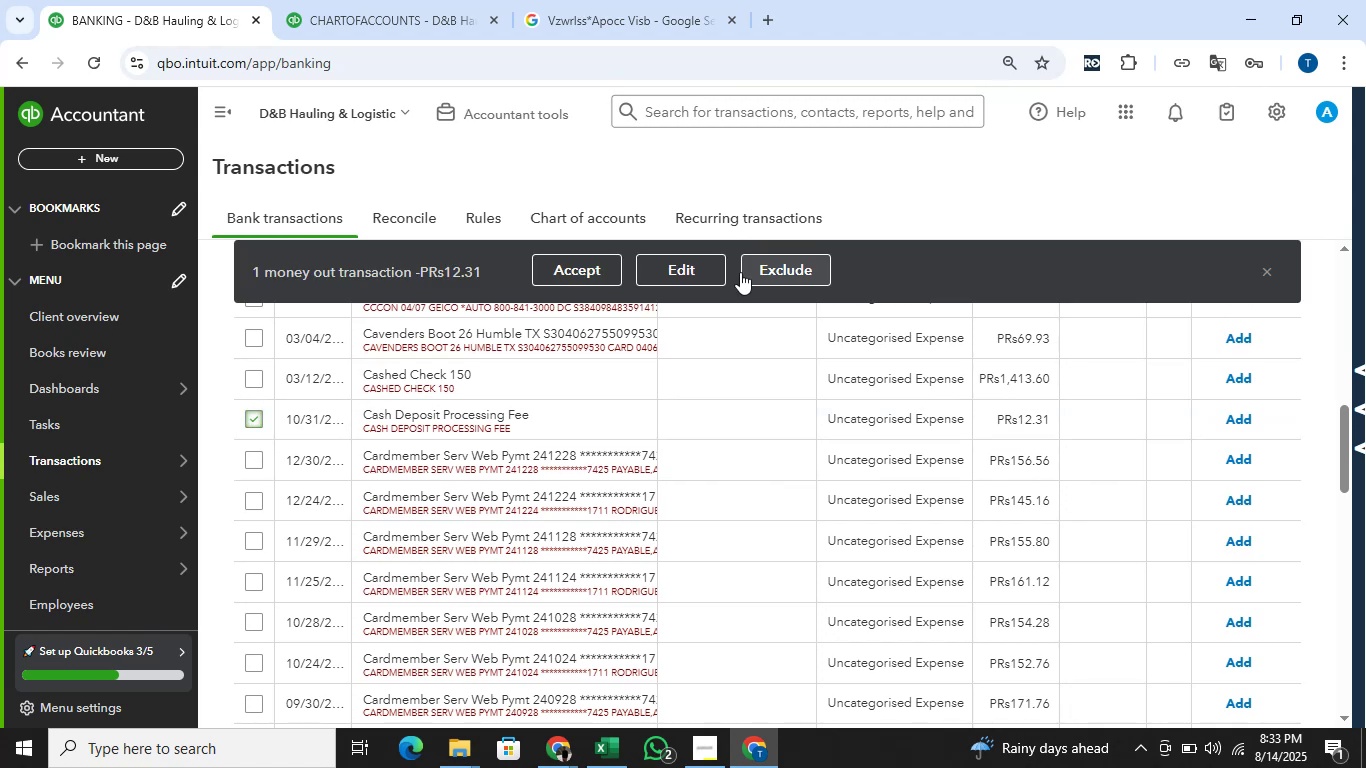 
left_click([676, 277])
 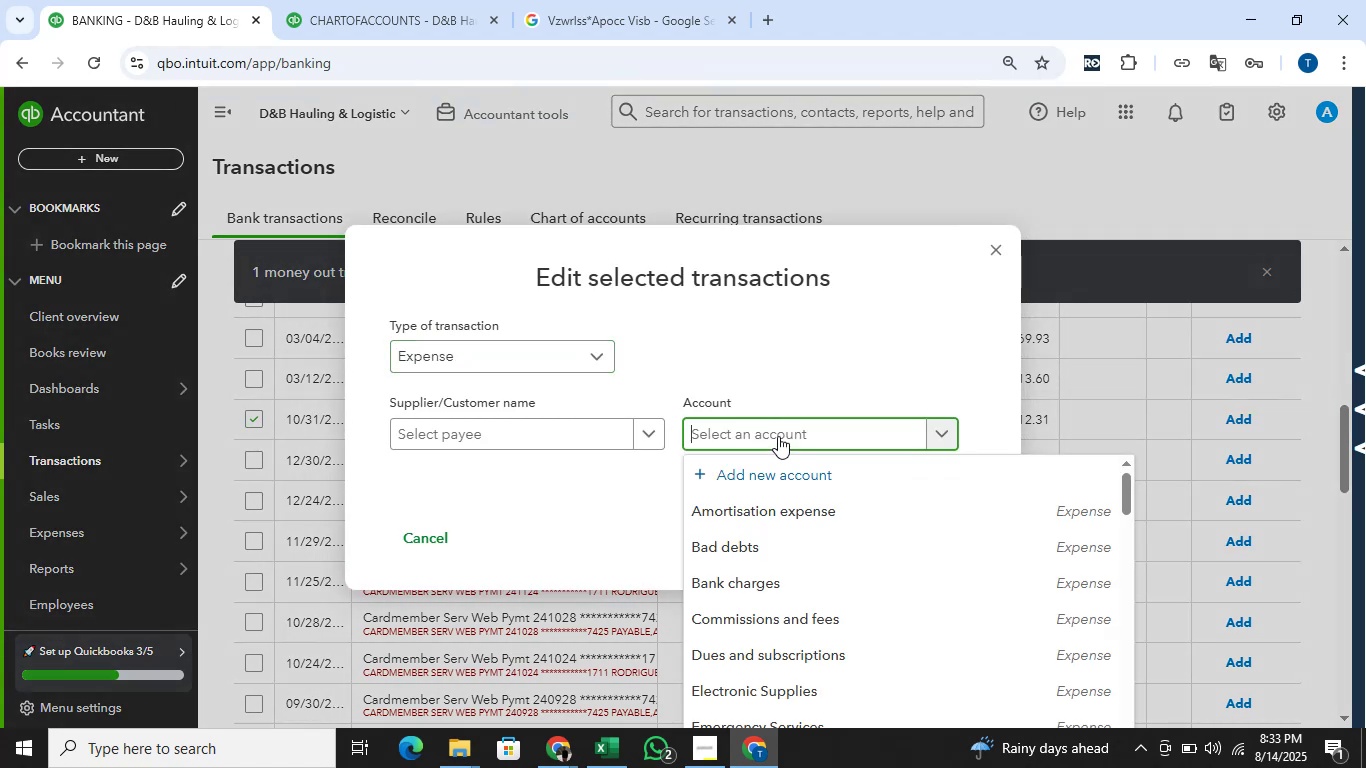 
type(ban)
 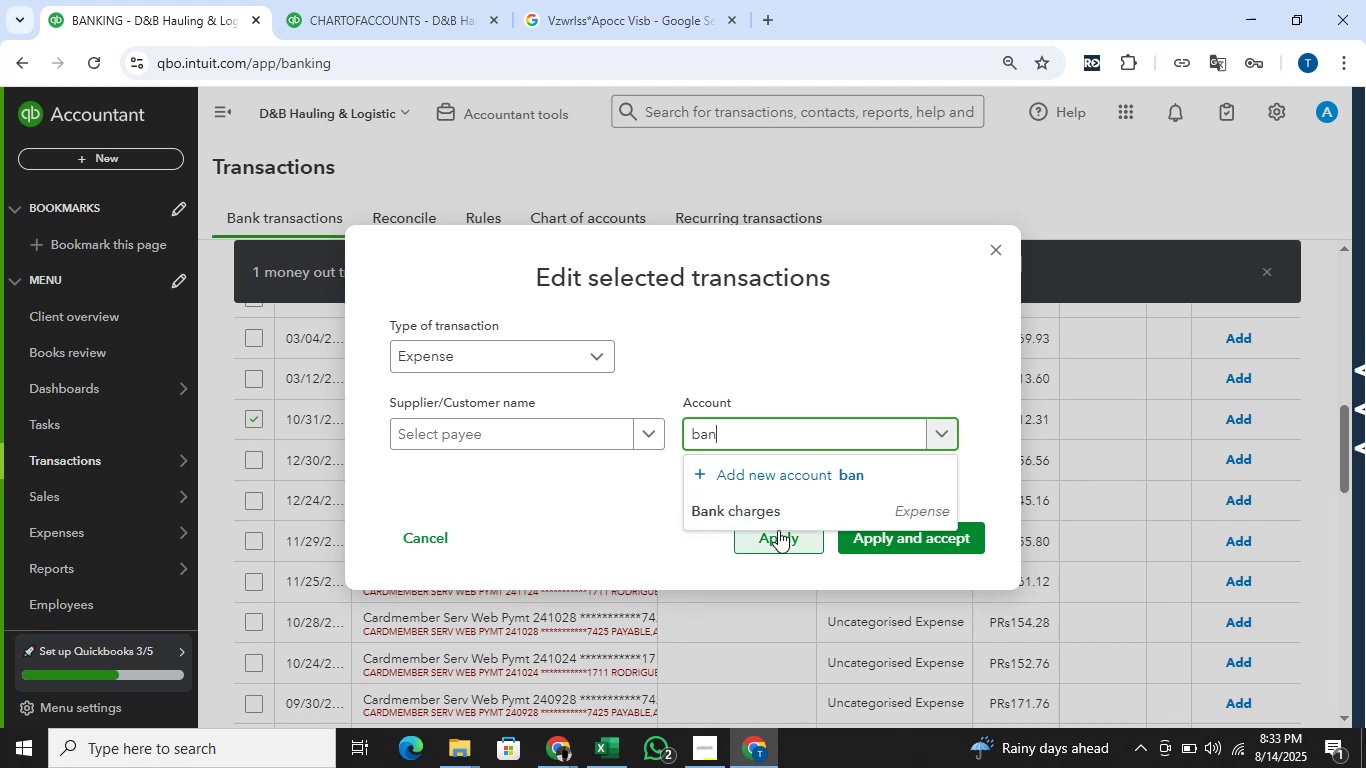 
left_click([790, 504])
 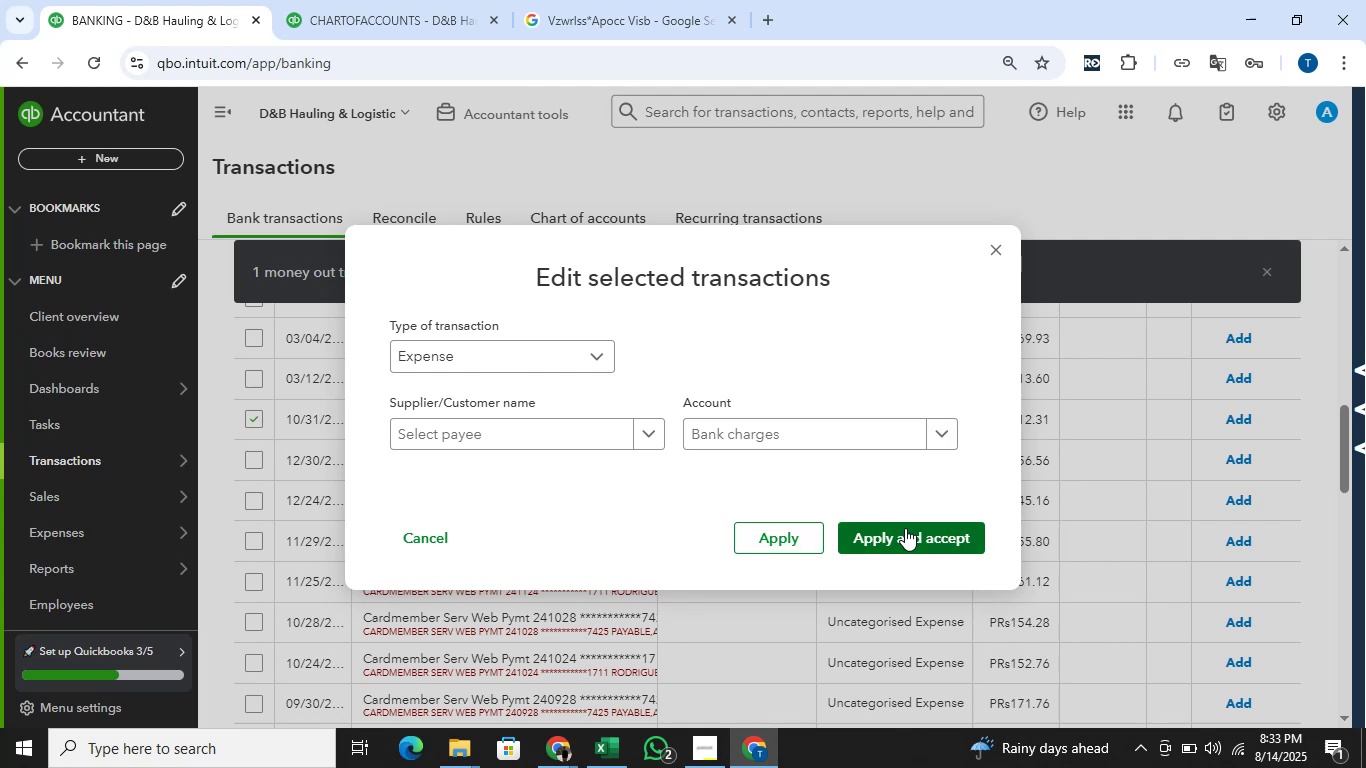 
left_click([906, 528])
 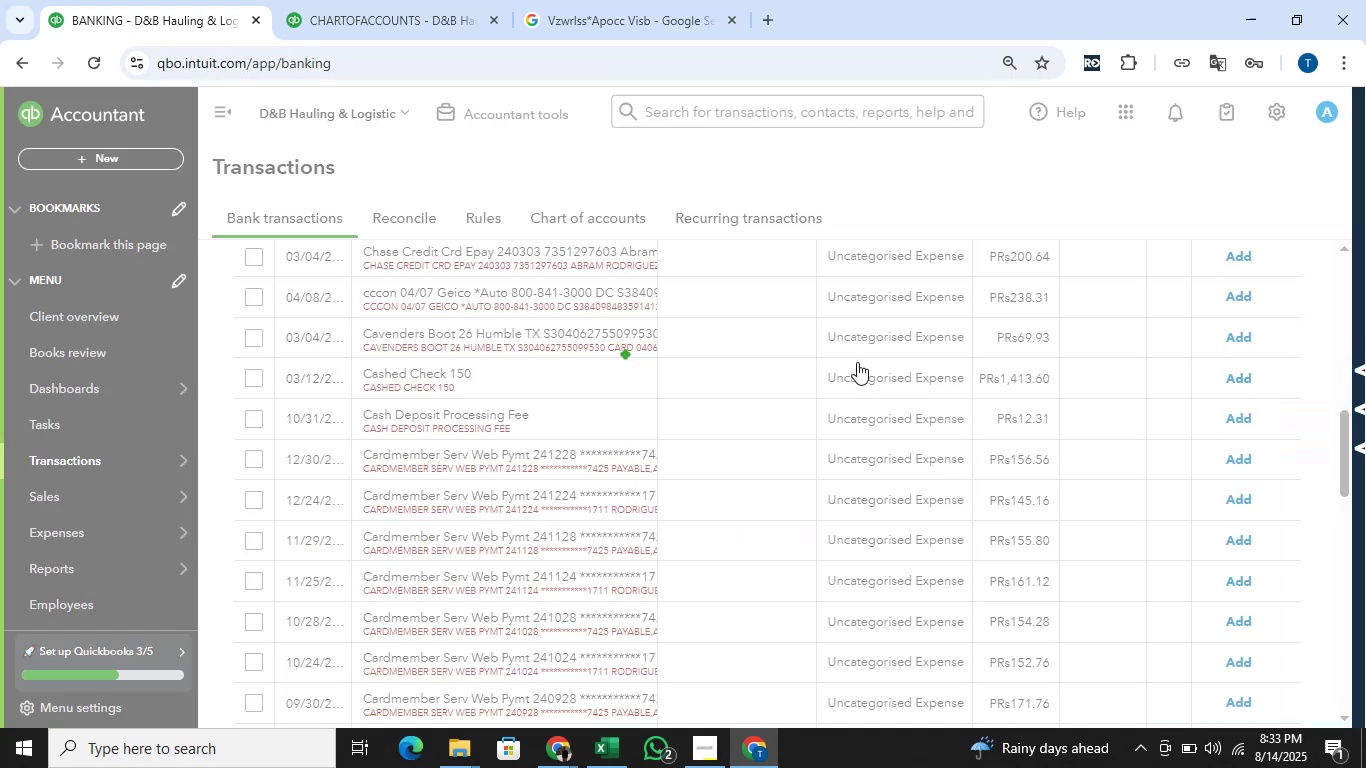 
scroll: coordinate [860, 358], scroll_direction: down, amount: 6.0
 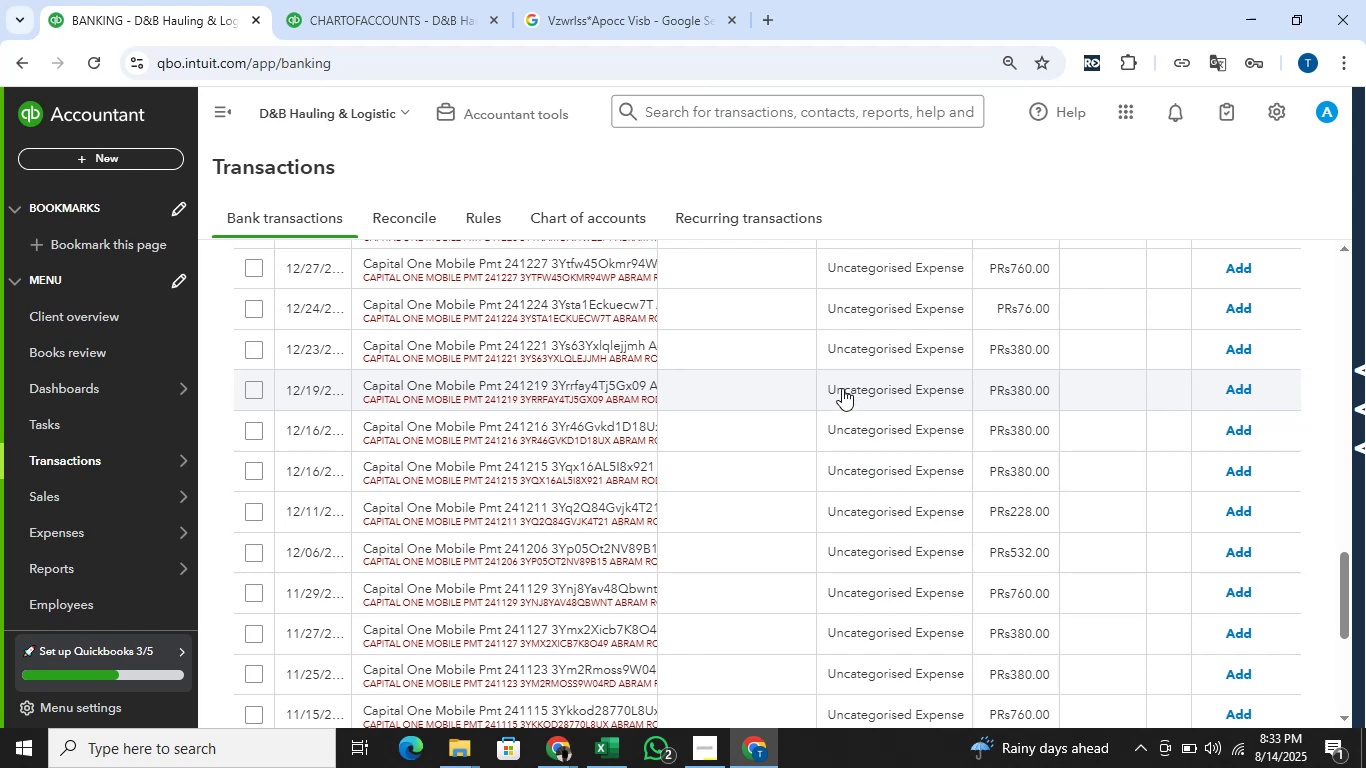 
wait(5.0)
 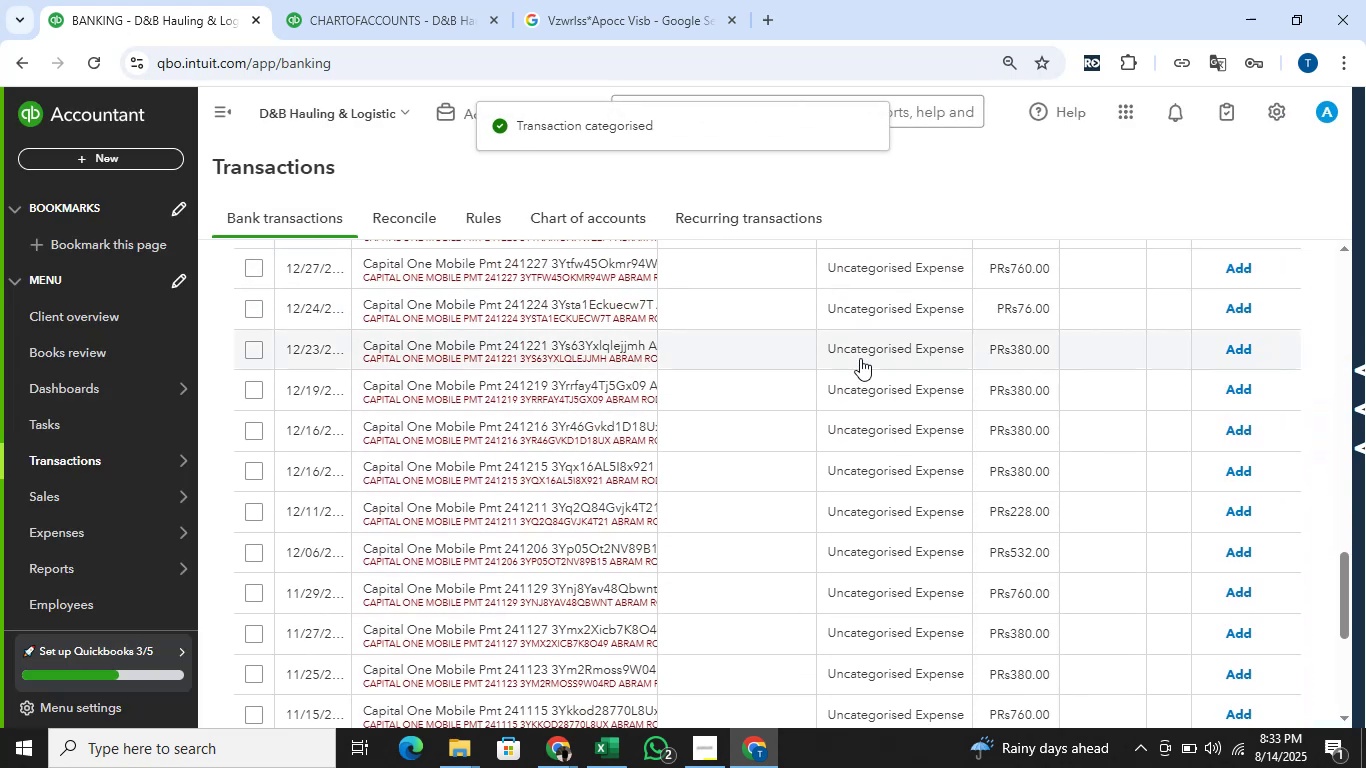 
scroll: coordinate [837, 400], scroll_direction: down, amount: 1.0
 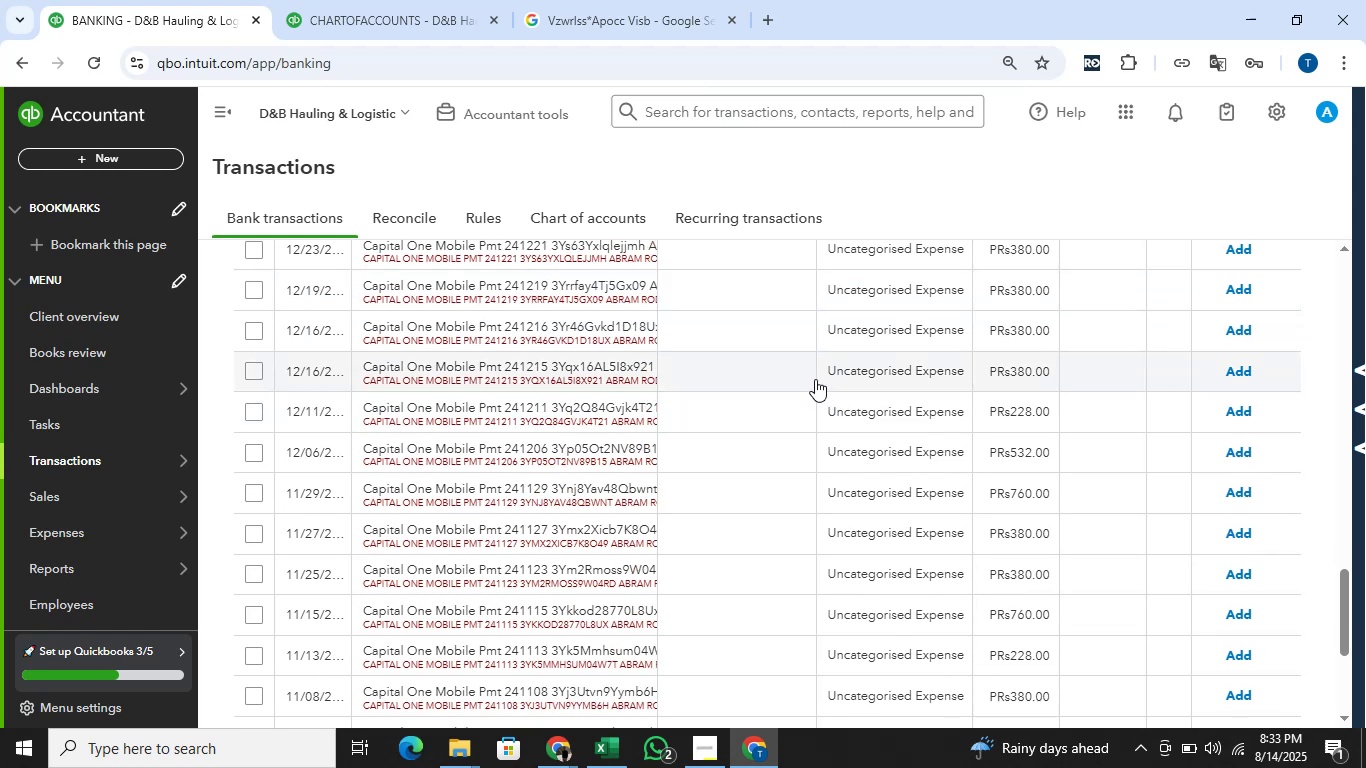 
scroll: coordinate [816, 372], scroll_direction: up, amount: 18.0
 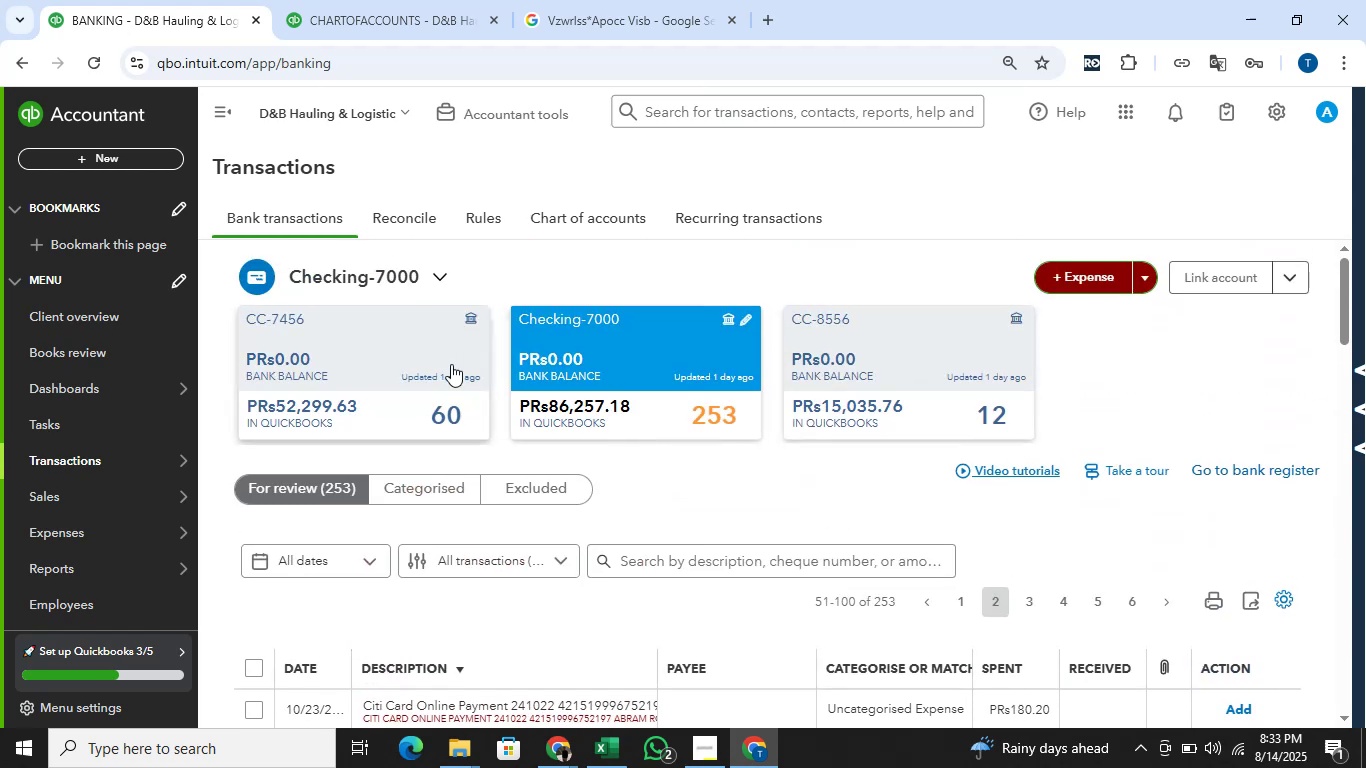 
left_click([424, 361])
 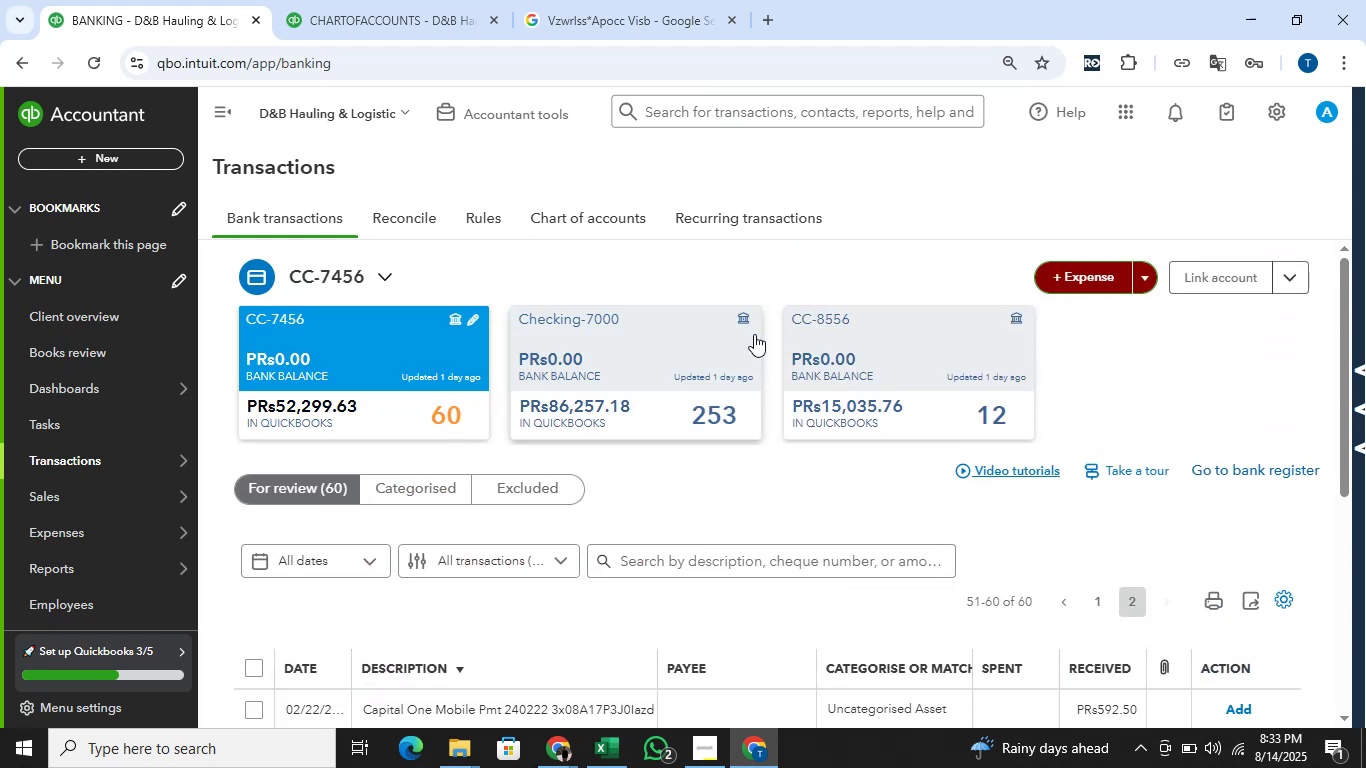 
scroll: coordinate [842, 330], scroll_direction: down, amount: 6.0
 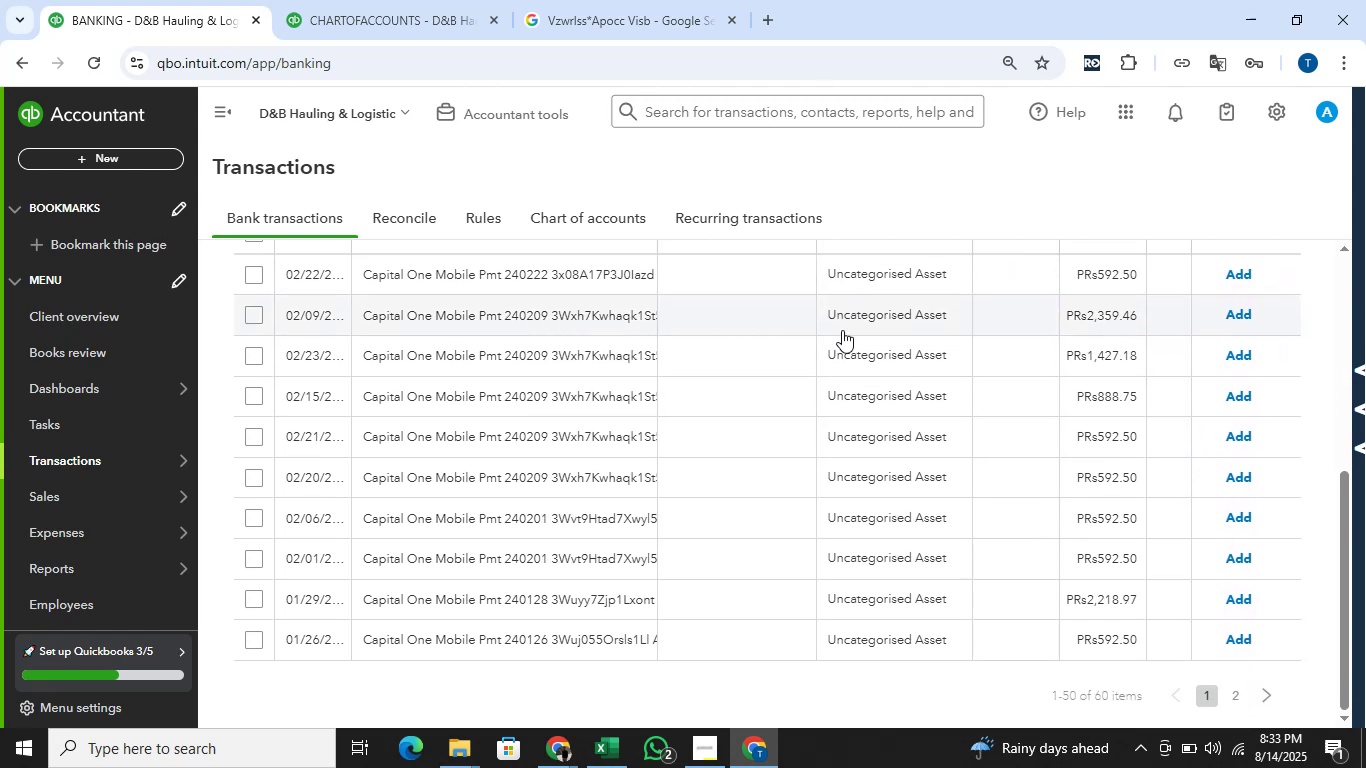 
scroll: coordinate [842, 330], scroll_direction: up, amount: 4.0
 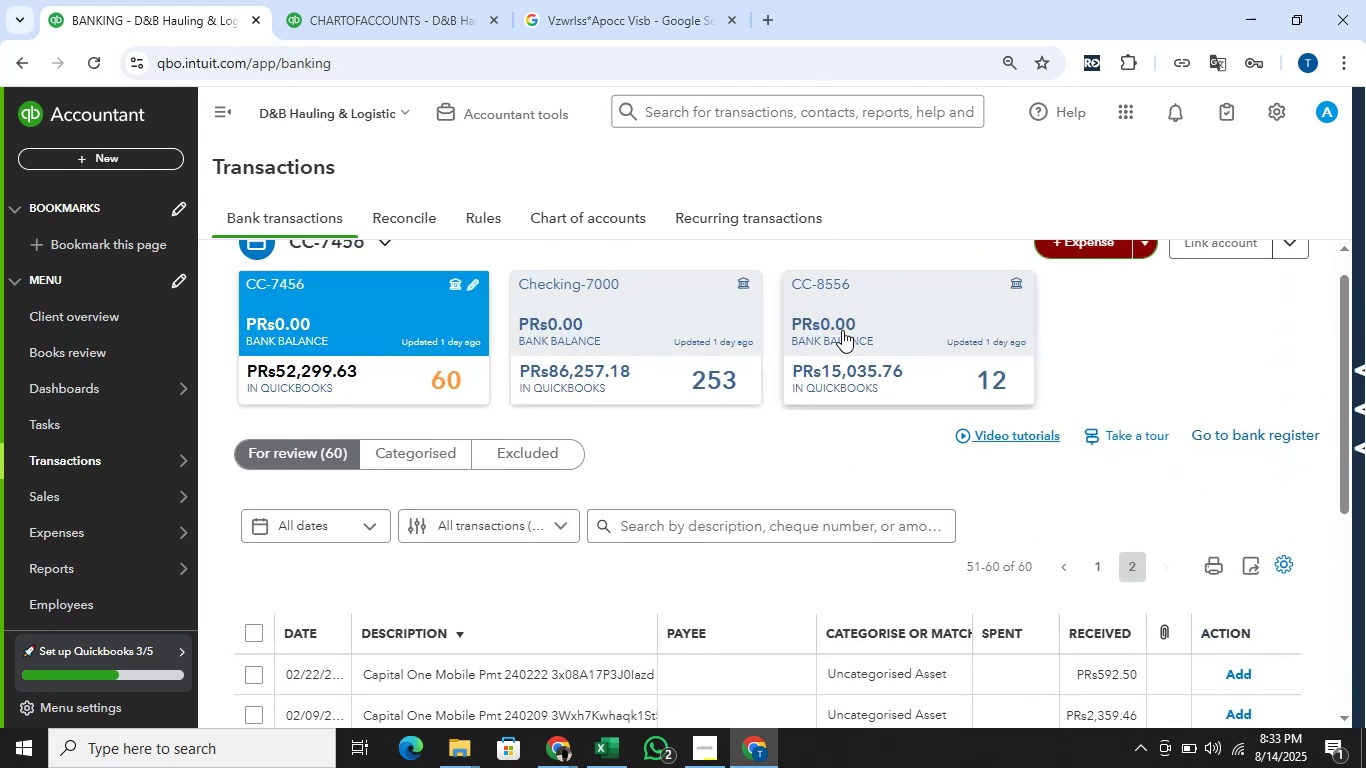 
scroll: coordinate [952, 411], scroll_direction: down, amount: 5.0
 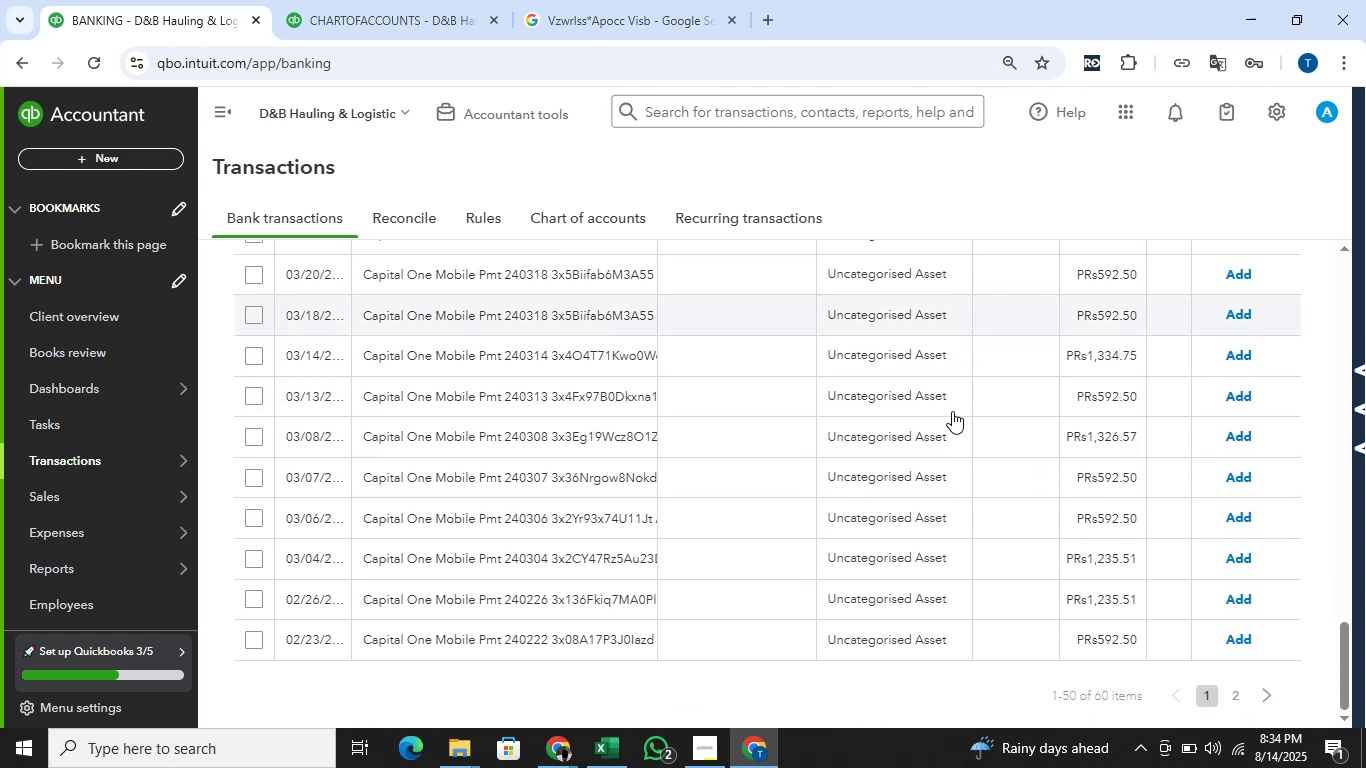 
scroll: coordinate [951, 399], scroll_direction: up, amount: 19.0
 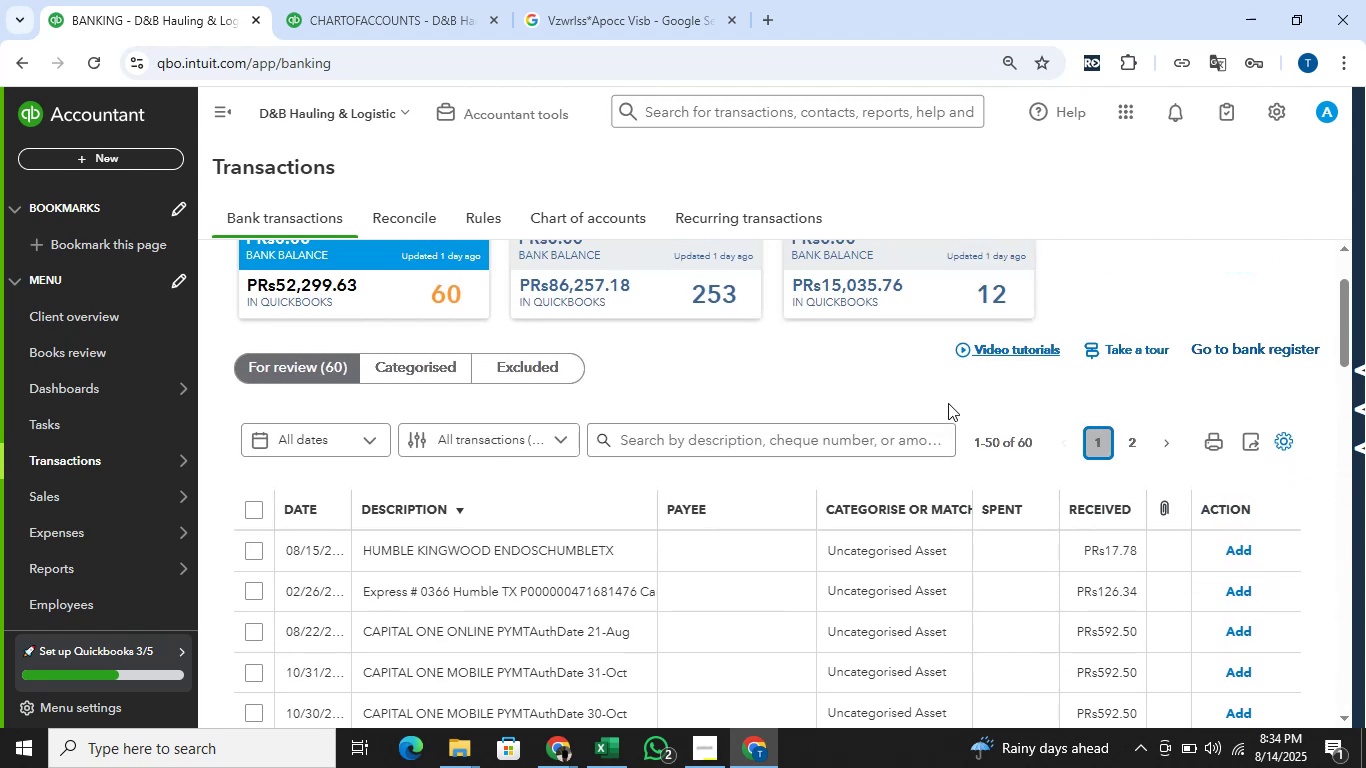 
left_click([244, 551])
 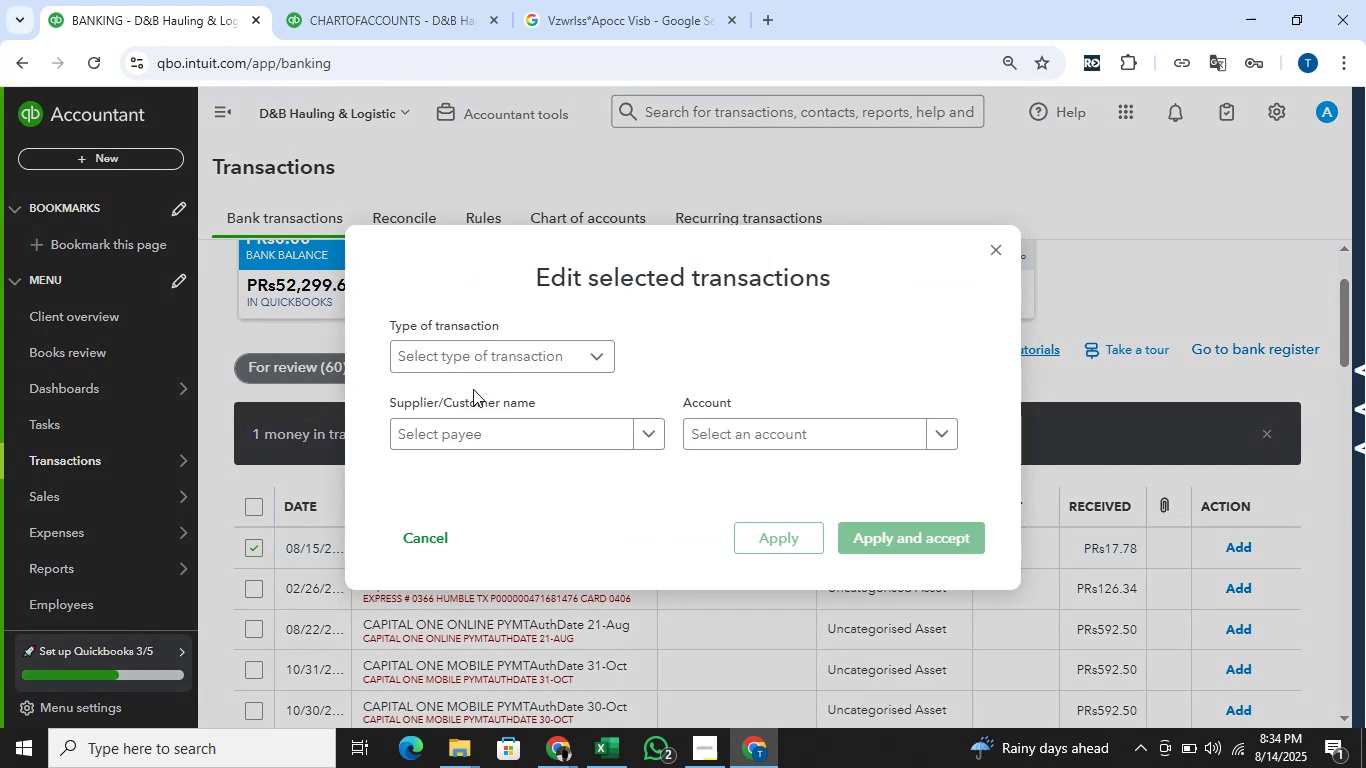 
left_click([519, 399])
 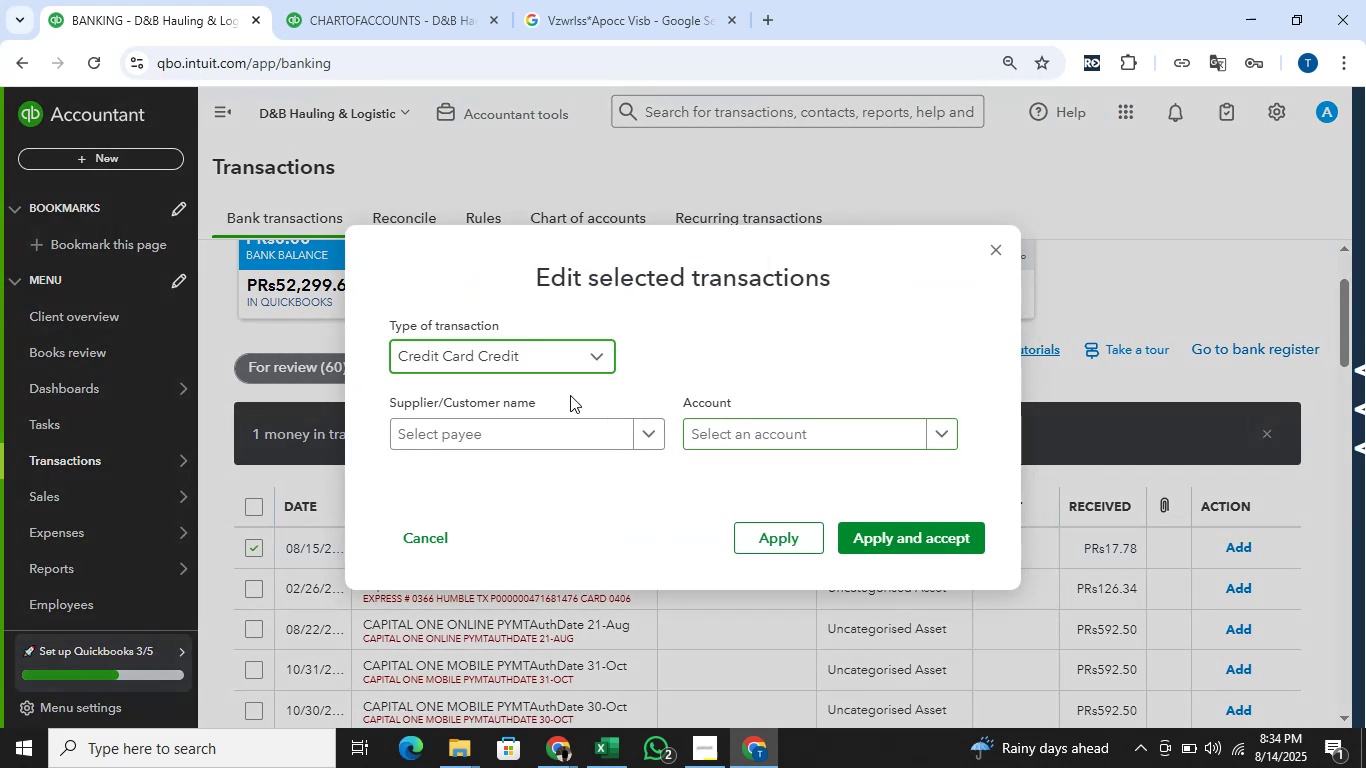 
left_click_drag(start_coordinate=[538, 335], to_coordinate=[538, 345])
 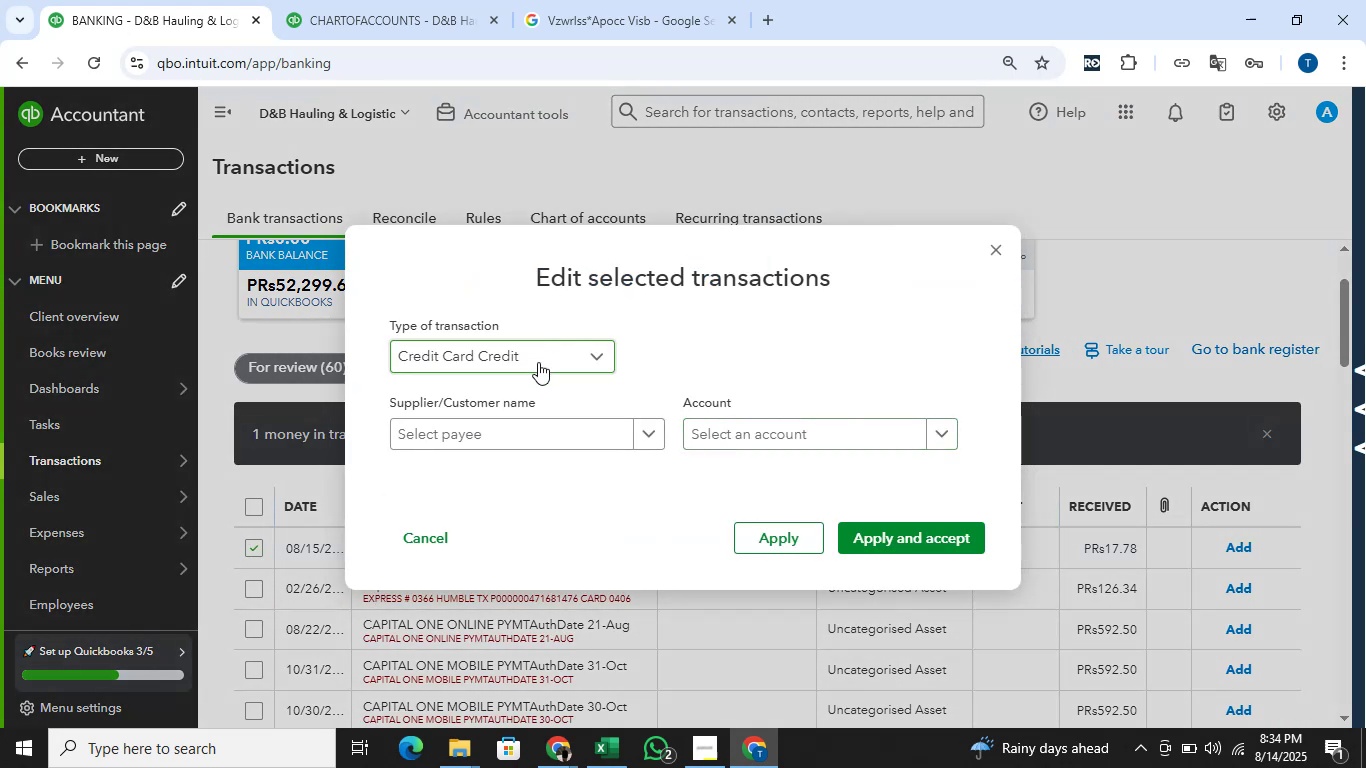 
double_click([538, 362])
 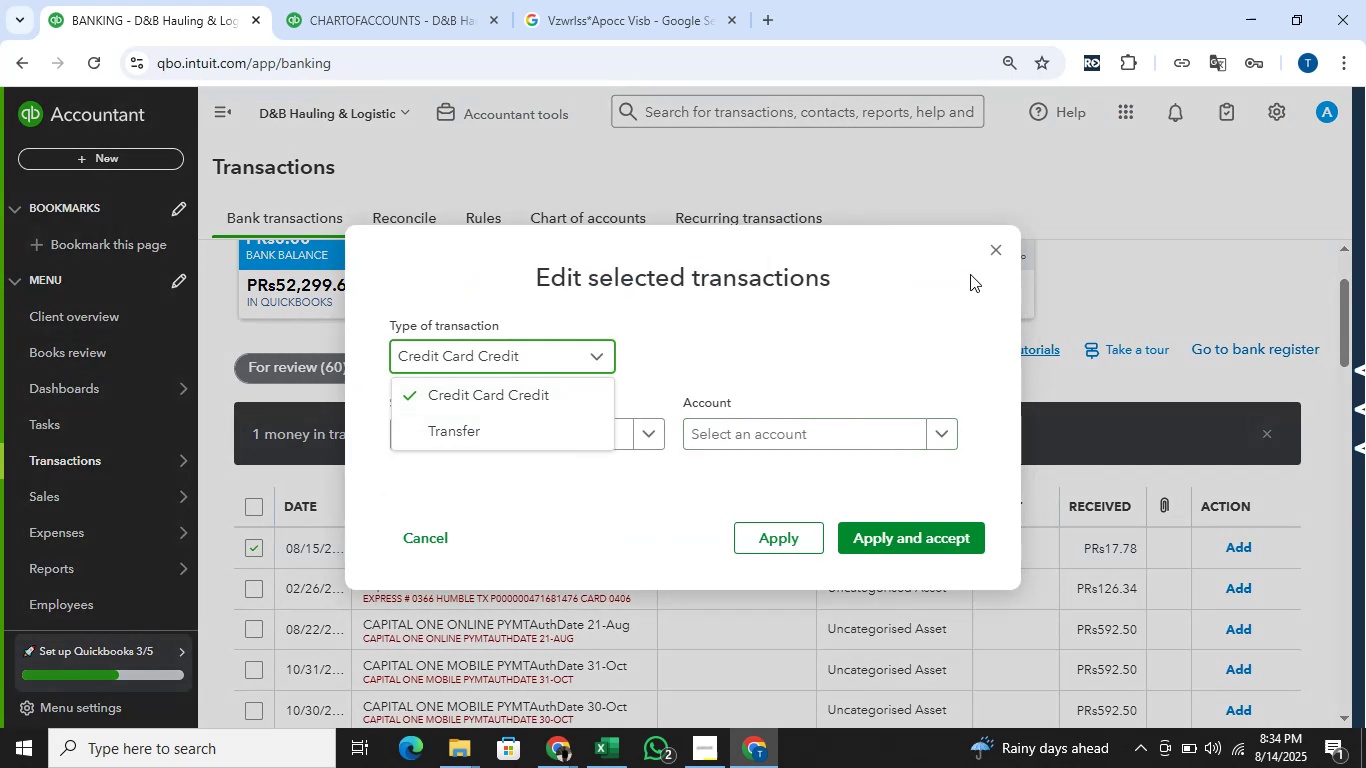 
left_click([992, 243])
 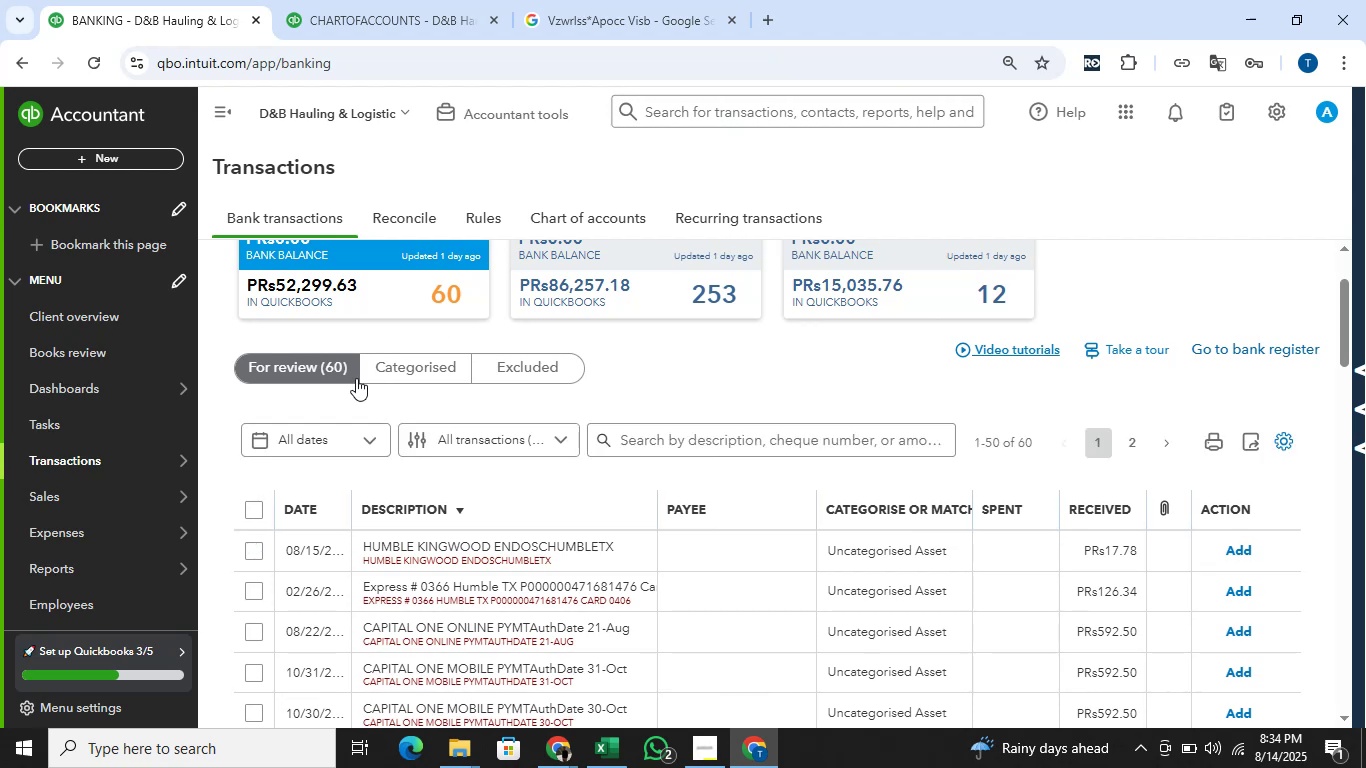 
left_click([572, 294])
 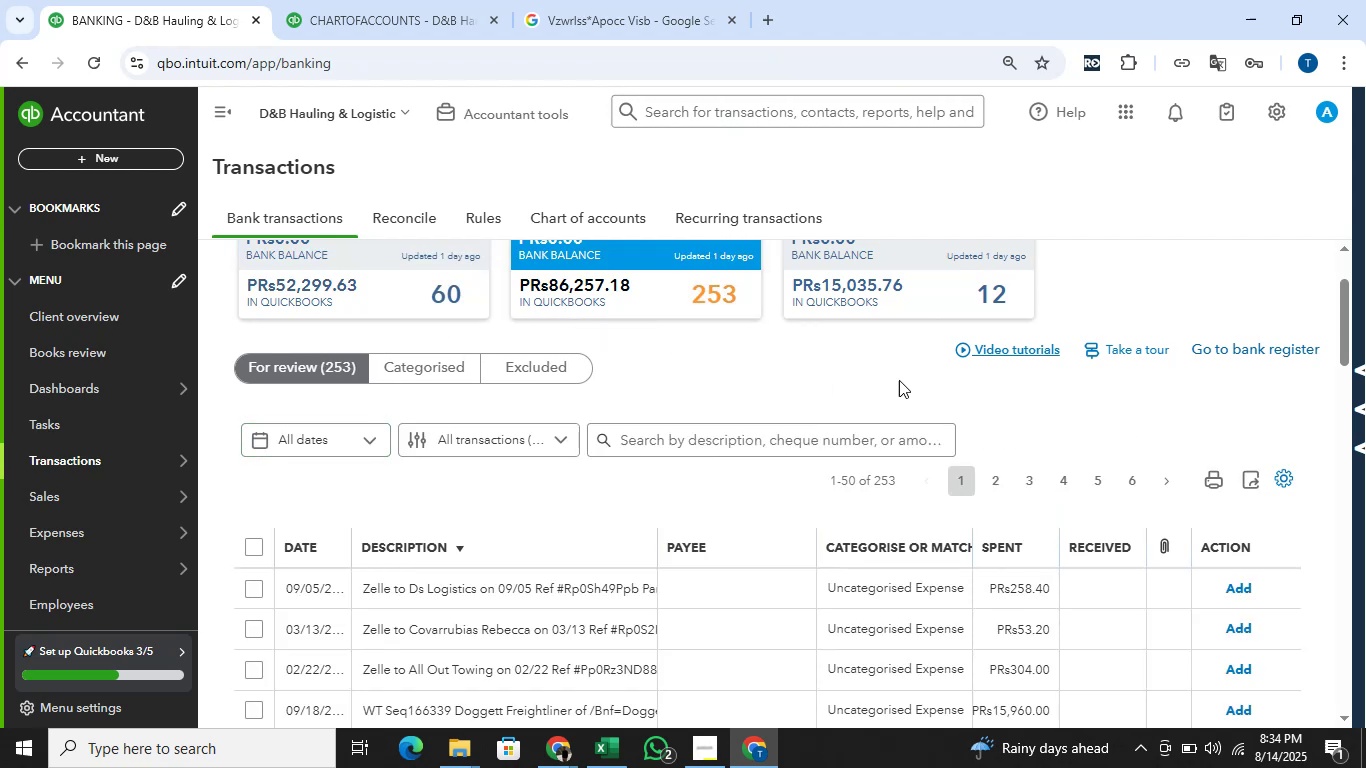 
wait(6.85)
 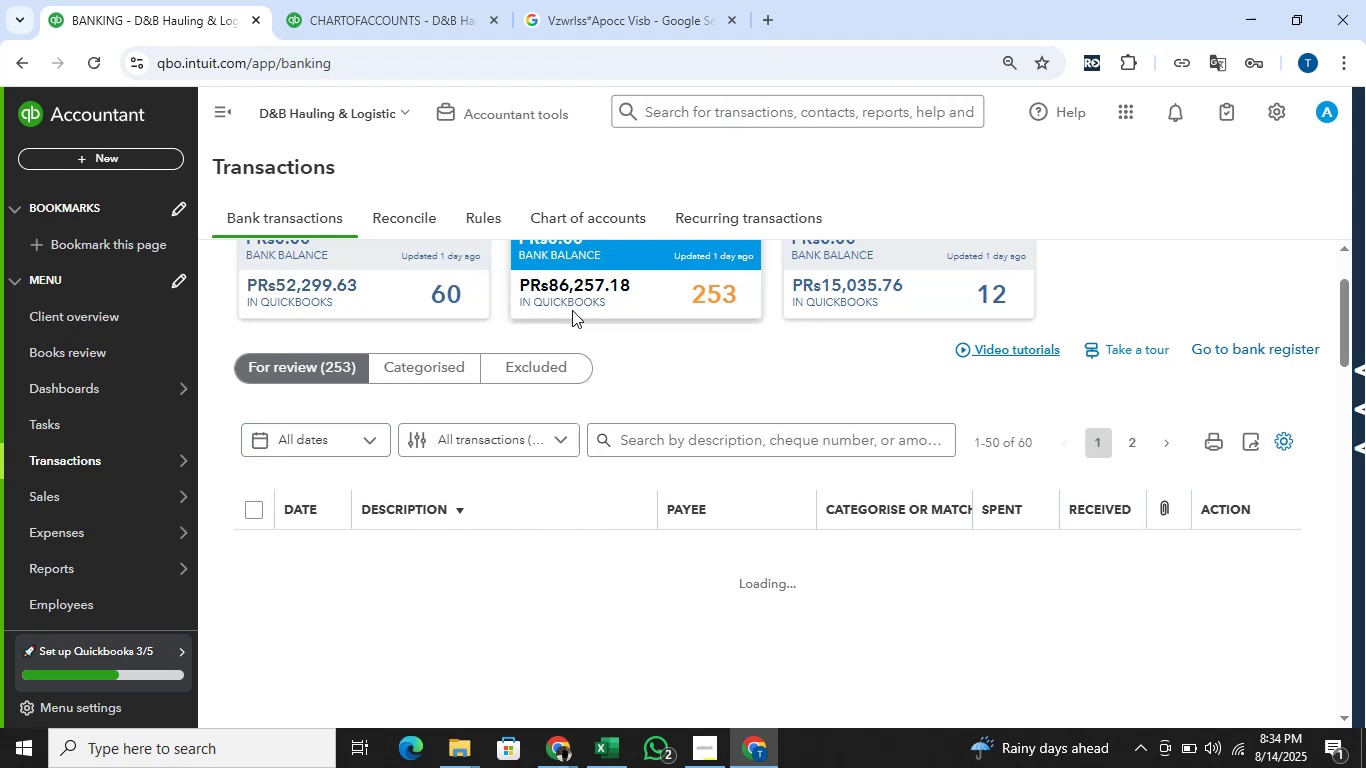 
left_click([1006, 481])
 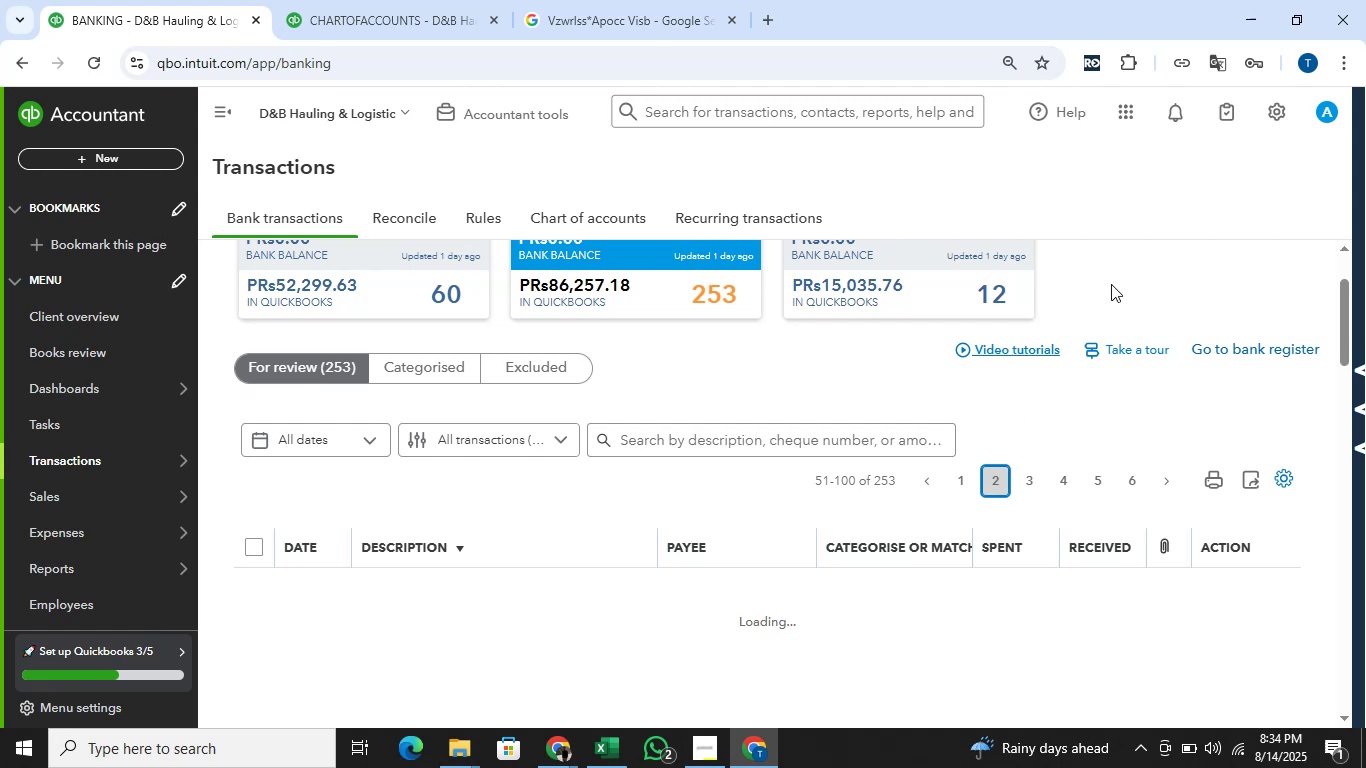 
scroll: coordinate [1079, 342], scroll_direction: down, amount: 10.0
 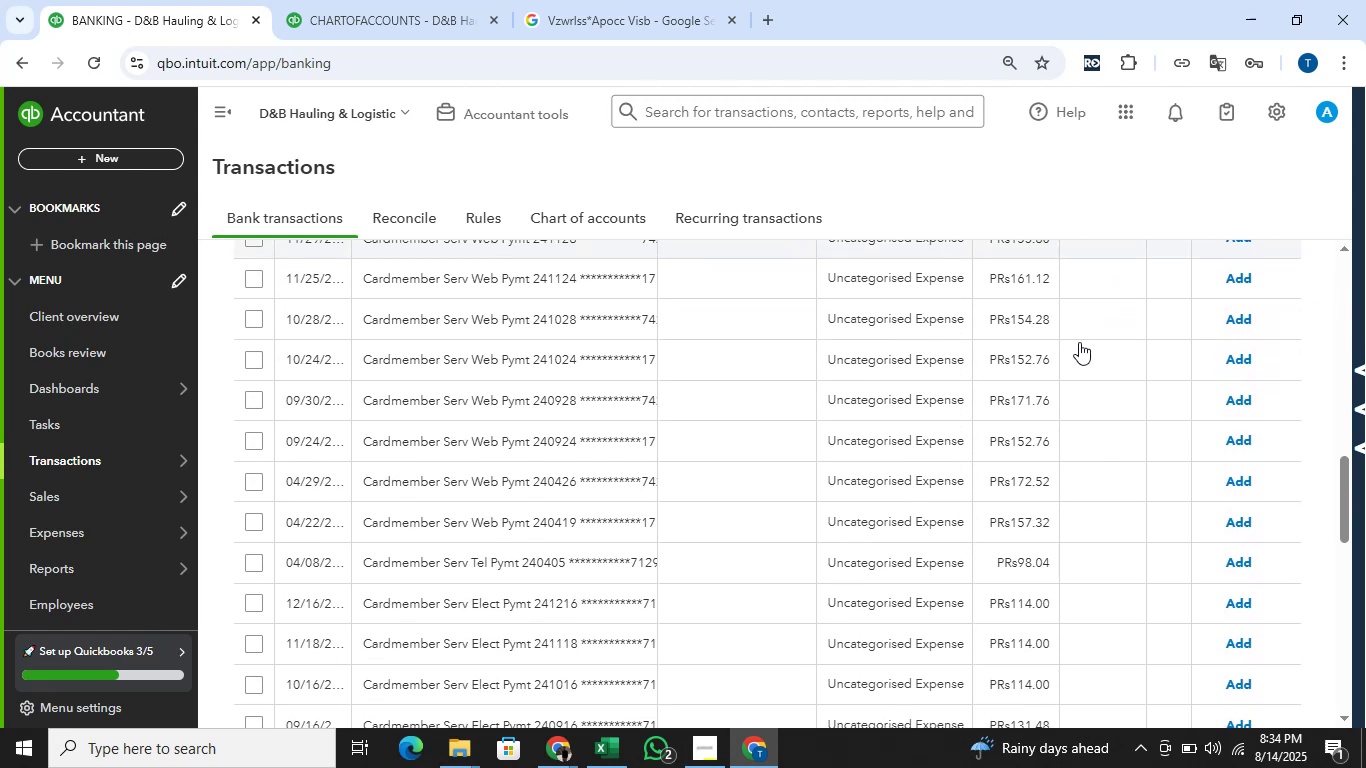 
scroll: coordinate [1085, 327], scroll_direction: down, amount: 7.0
 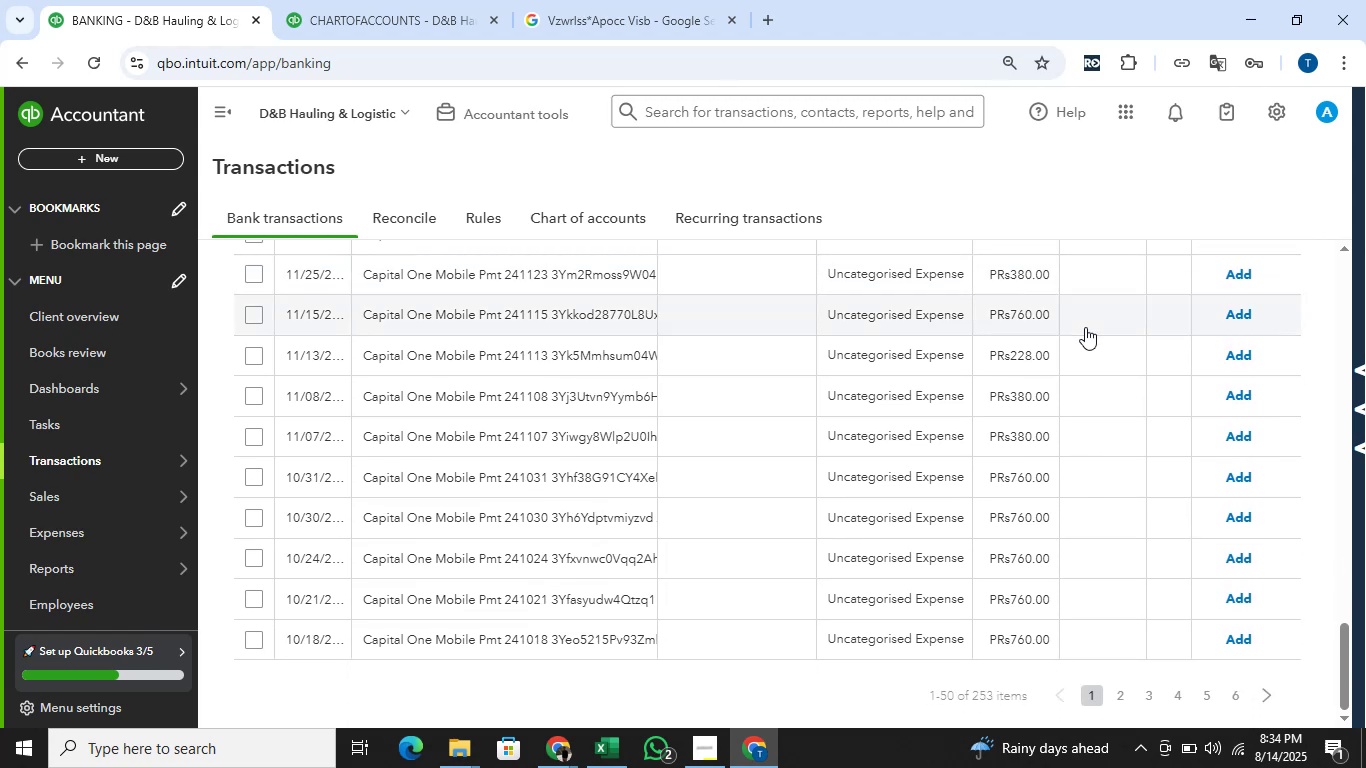 
scroll: coordinate [1079, 354], scroll_direction: down, amount: 2.0
 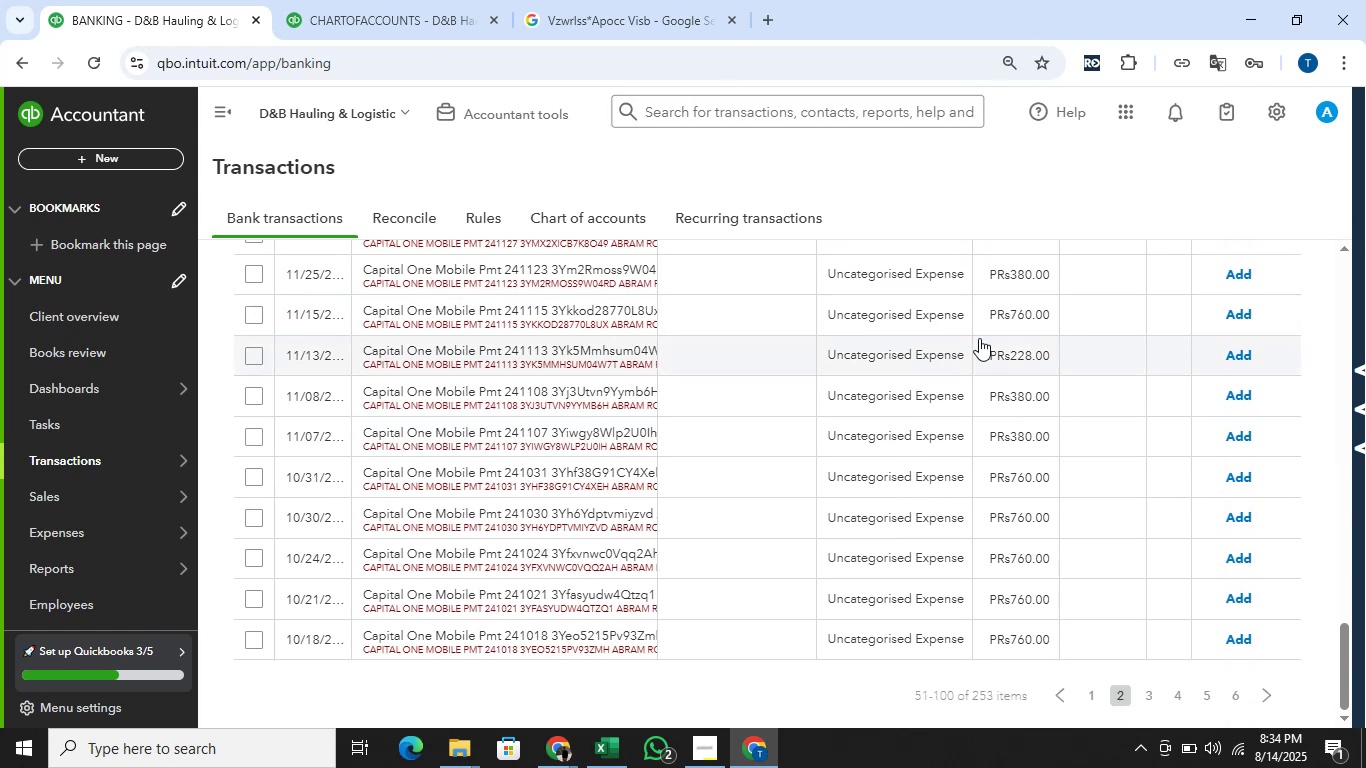 
scroll: coordinate [981, 349], scroll_direction: up, amount: 20.0
 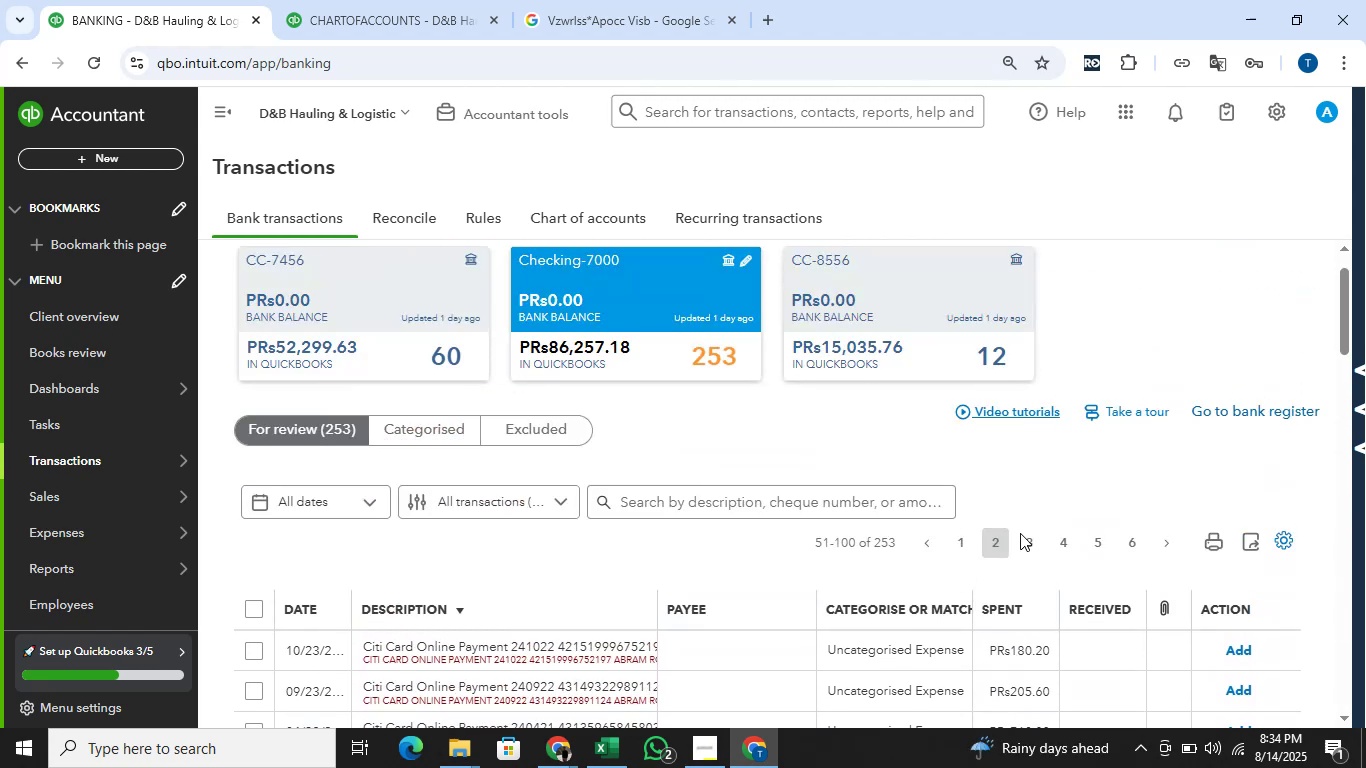 
left_click([1027, 550])
 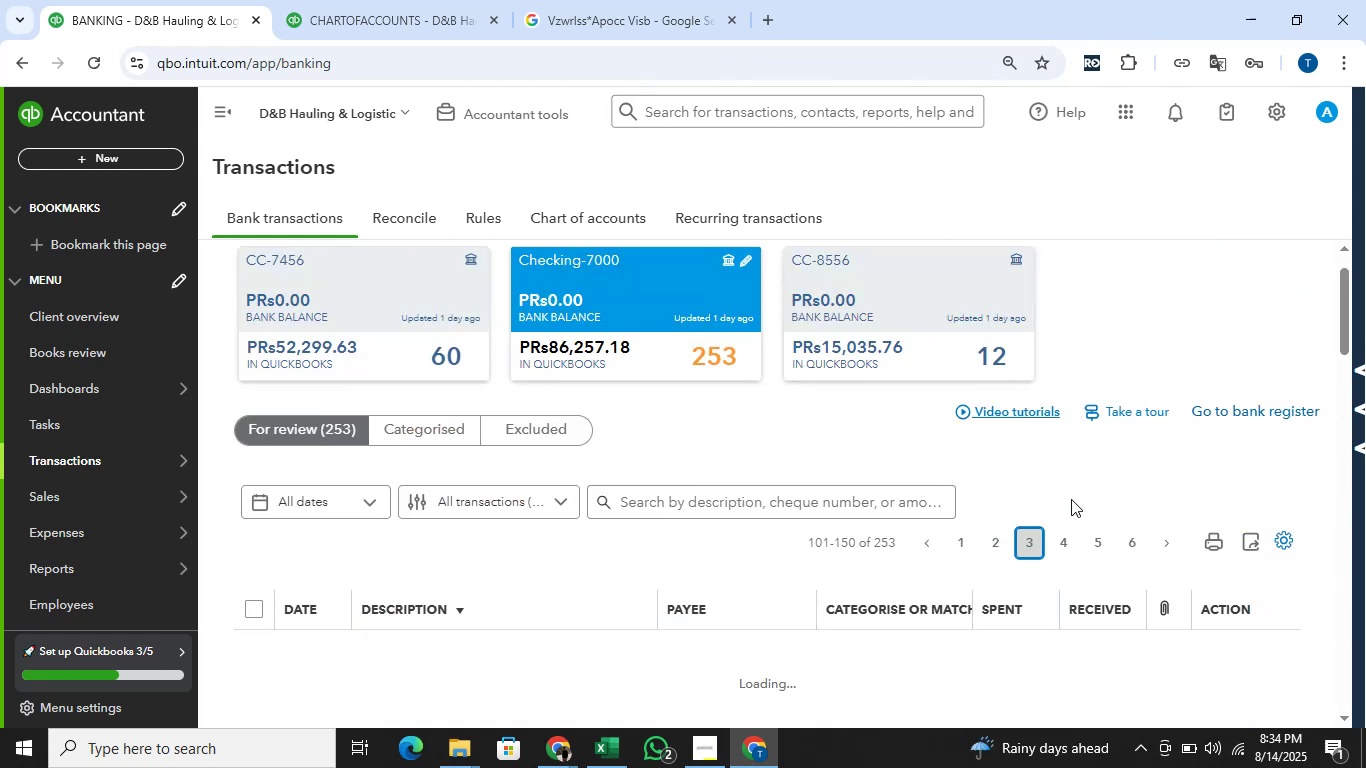 
scroll: coordinate [768, 331], scroll_direction: down, amount: 8.0
 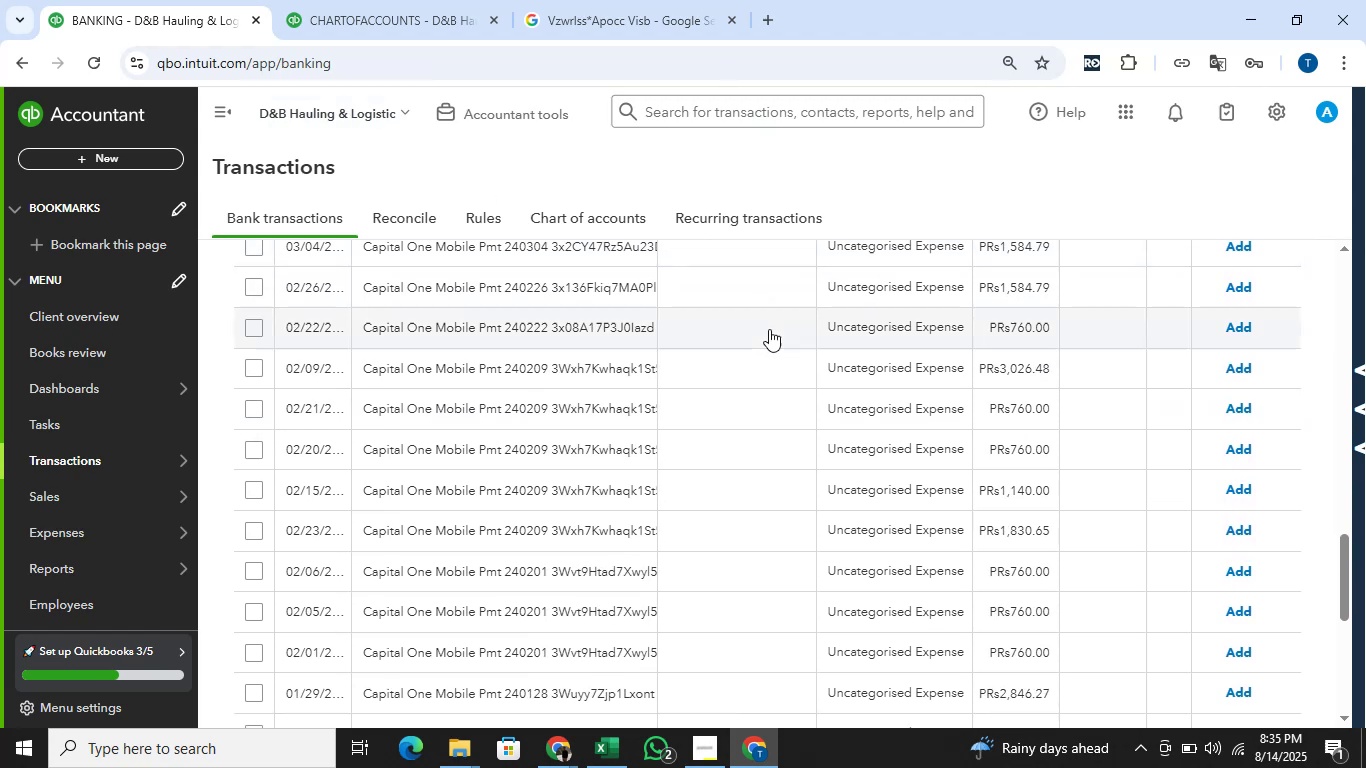 
scroll: coordinate [755, 287], scroll_direction: down, amount: 5.0
 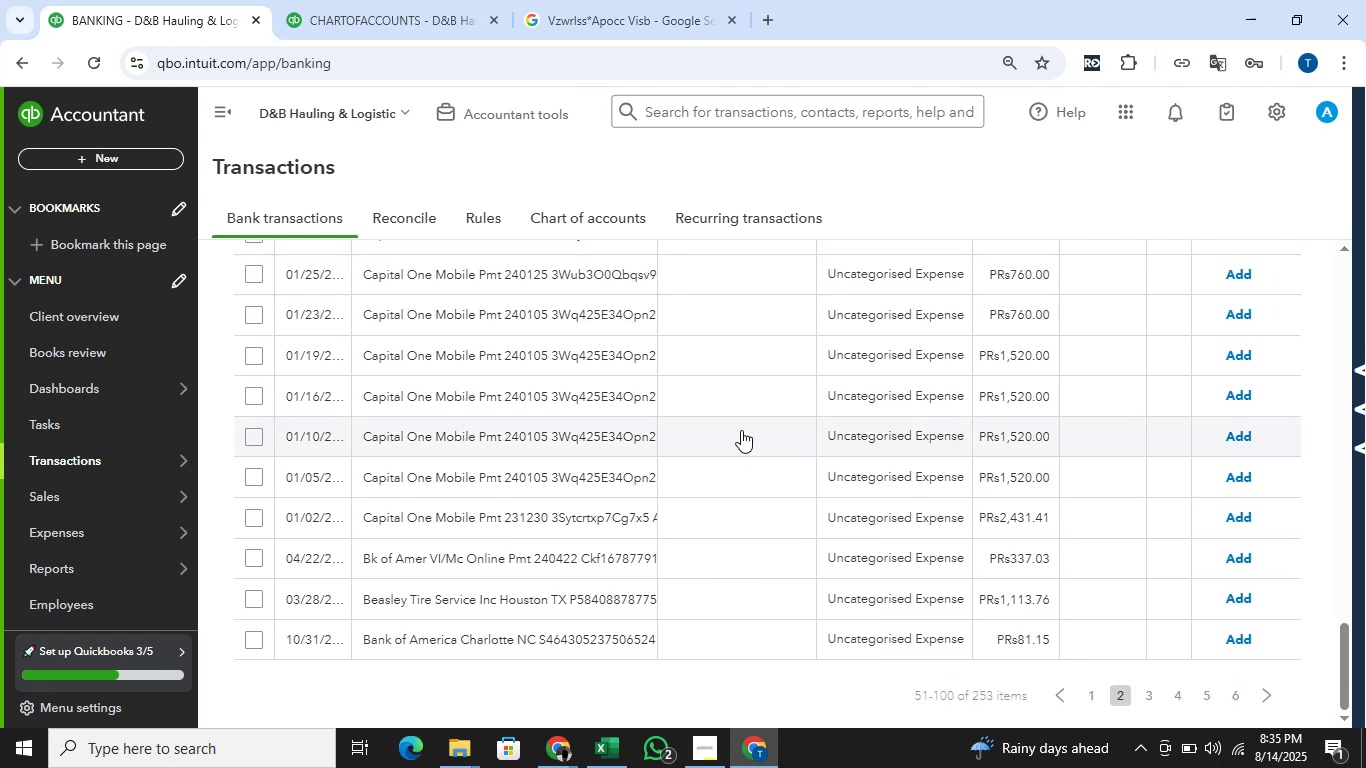 
wait(7.8)
 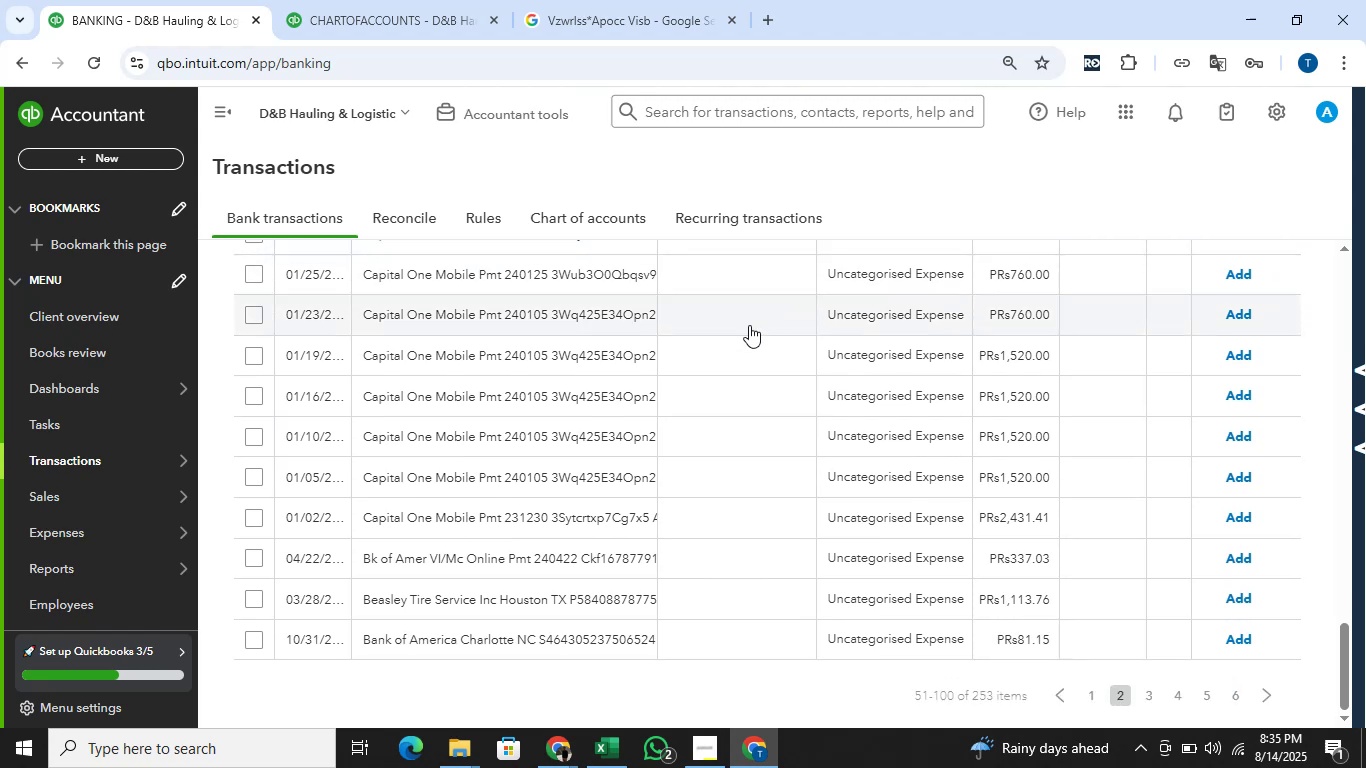 
scroll: coordinate [742, 424], scroll_direction: up, amount: 13.0
 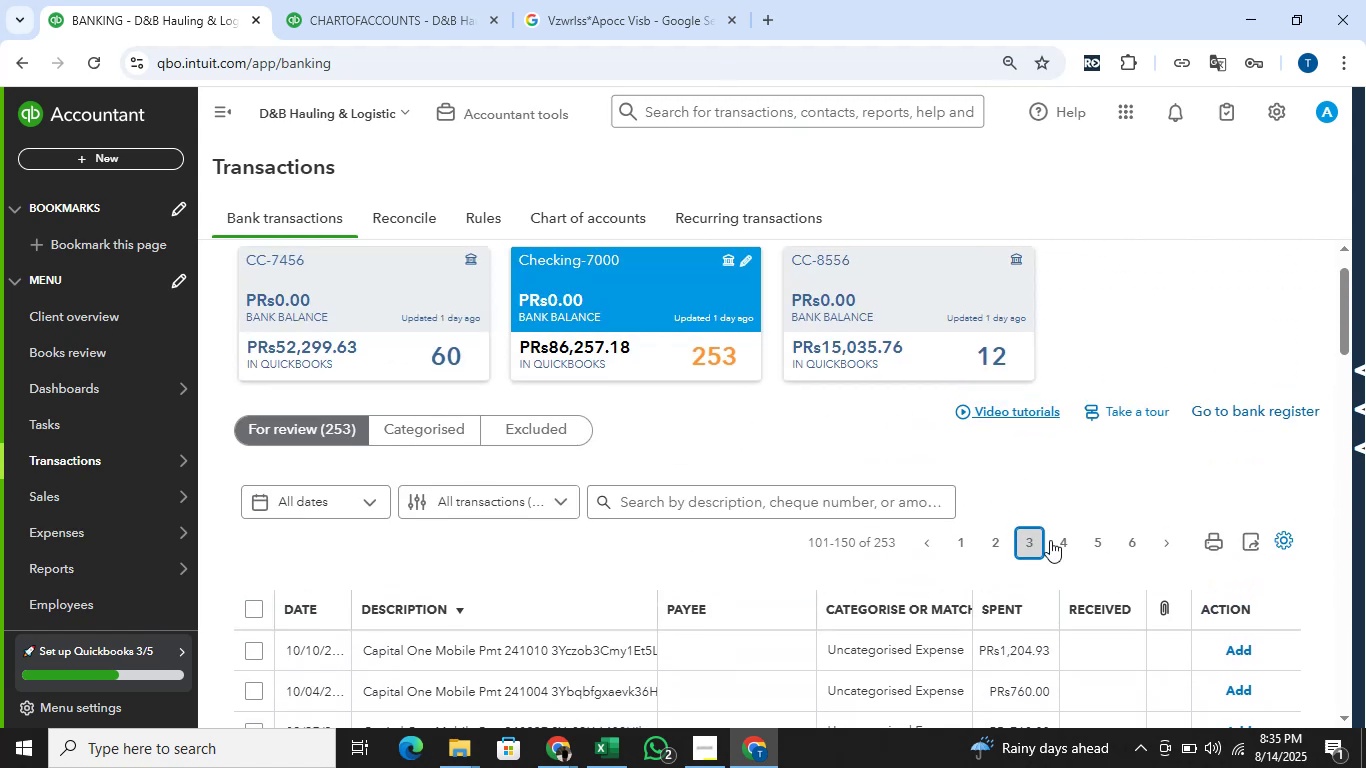 
left_click([1053, 540])
 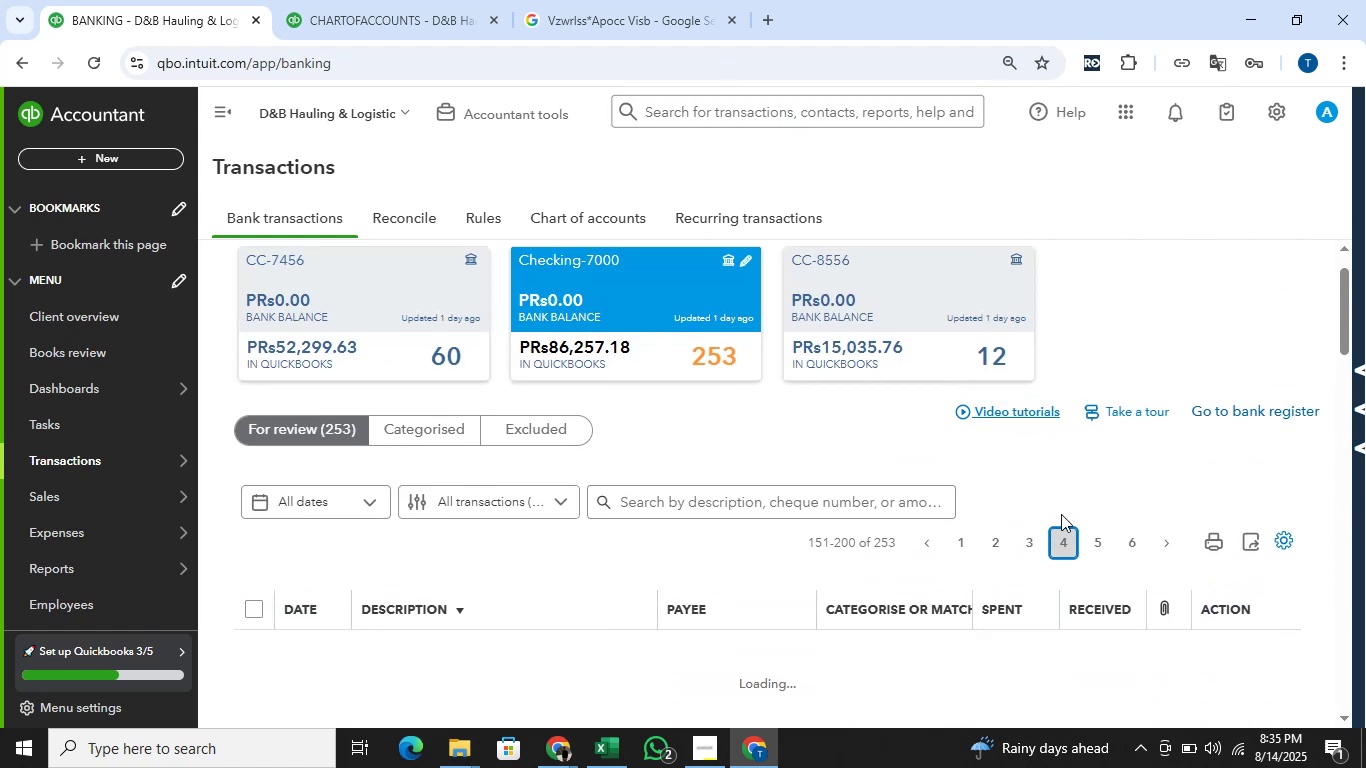 
scroll: coordinate [910, 476], scroll_direction: down, amount: 2.0
 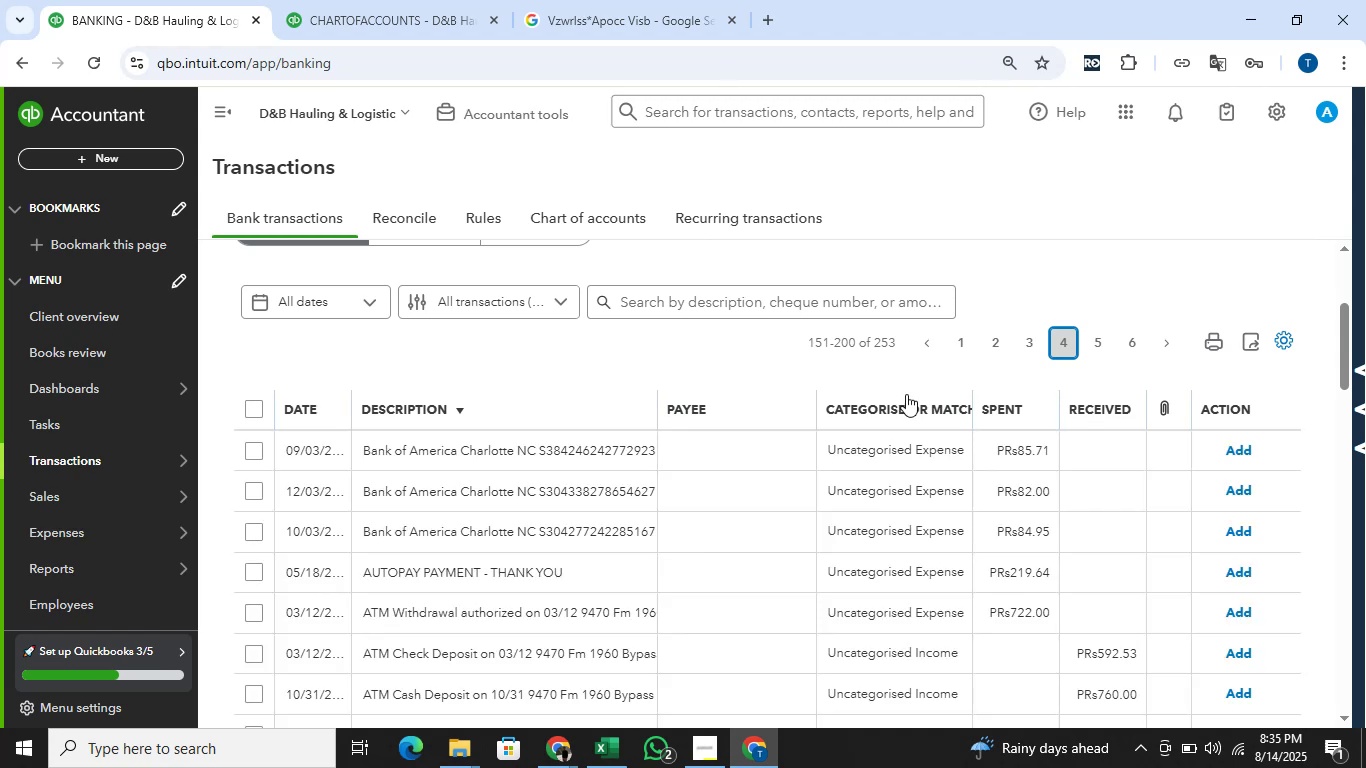 
wait(5.08)
 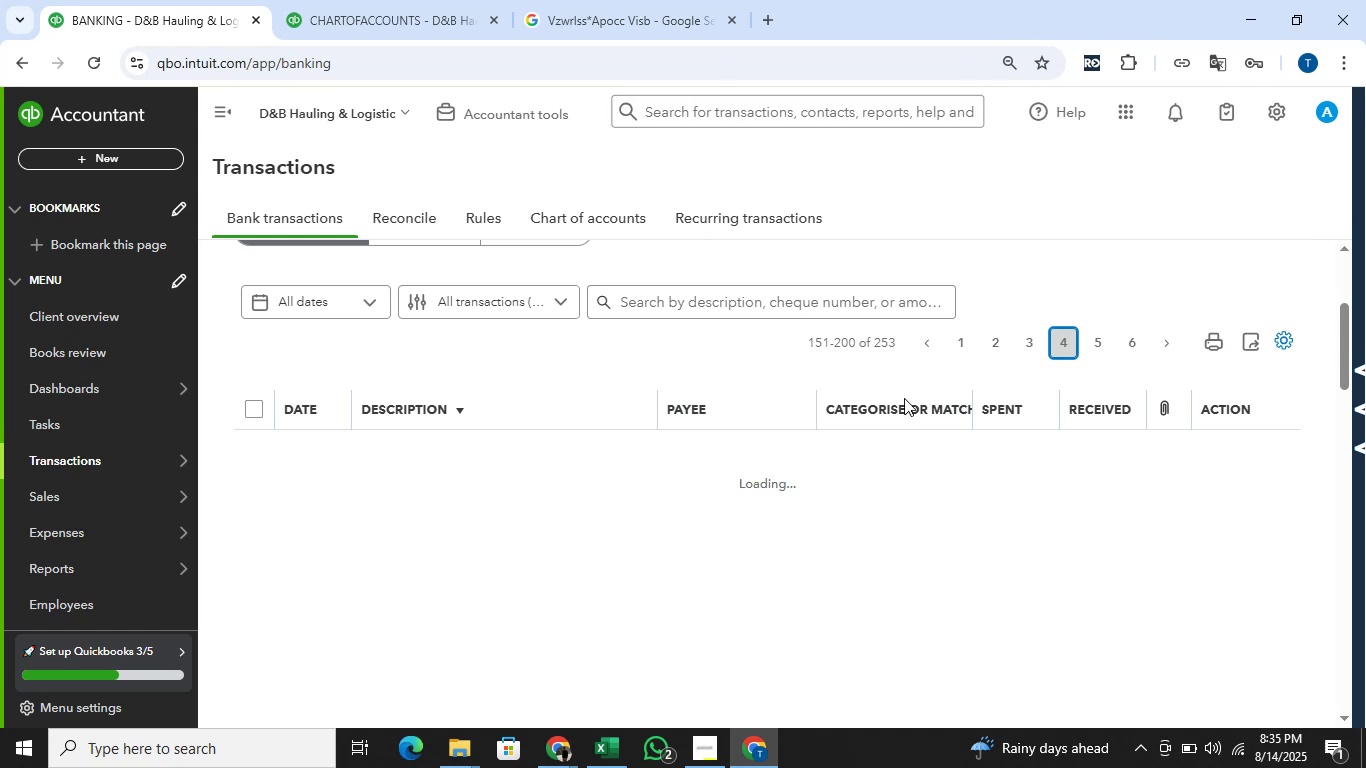 
scroll: coordinate [907, 393], scroll_direction: down, amount: 1.0
 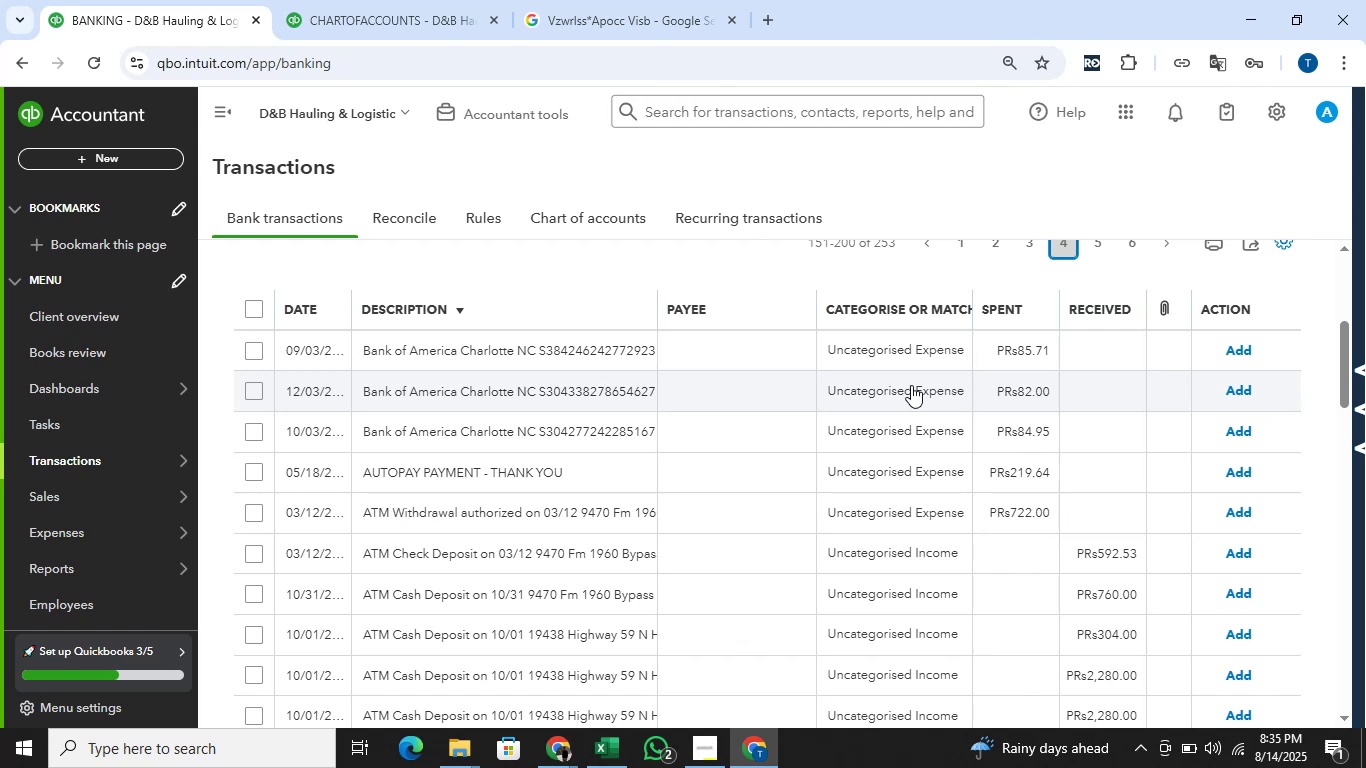 
wait(7.8)
 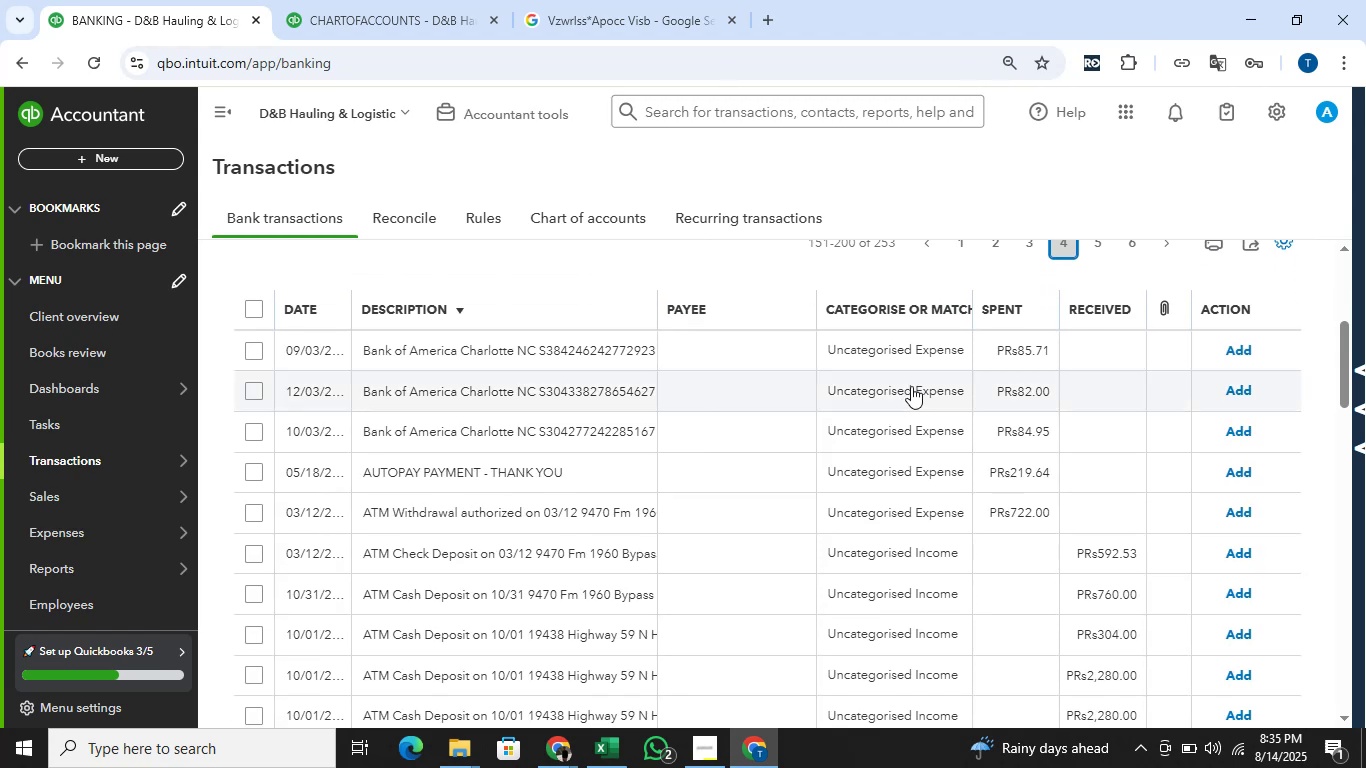 
scroll: coordinate [909, 381], scroll_direction: down, amount: 9.0
 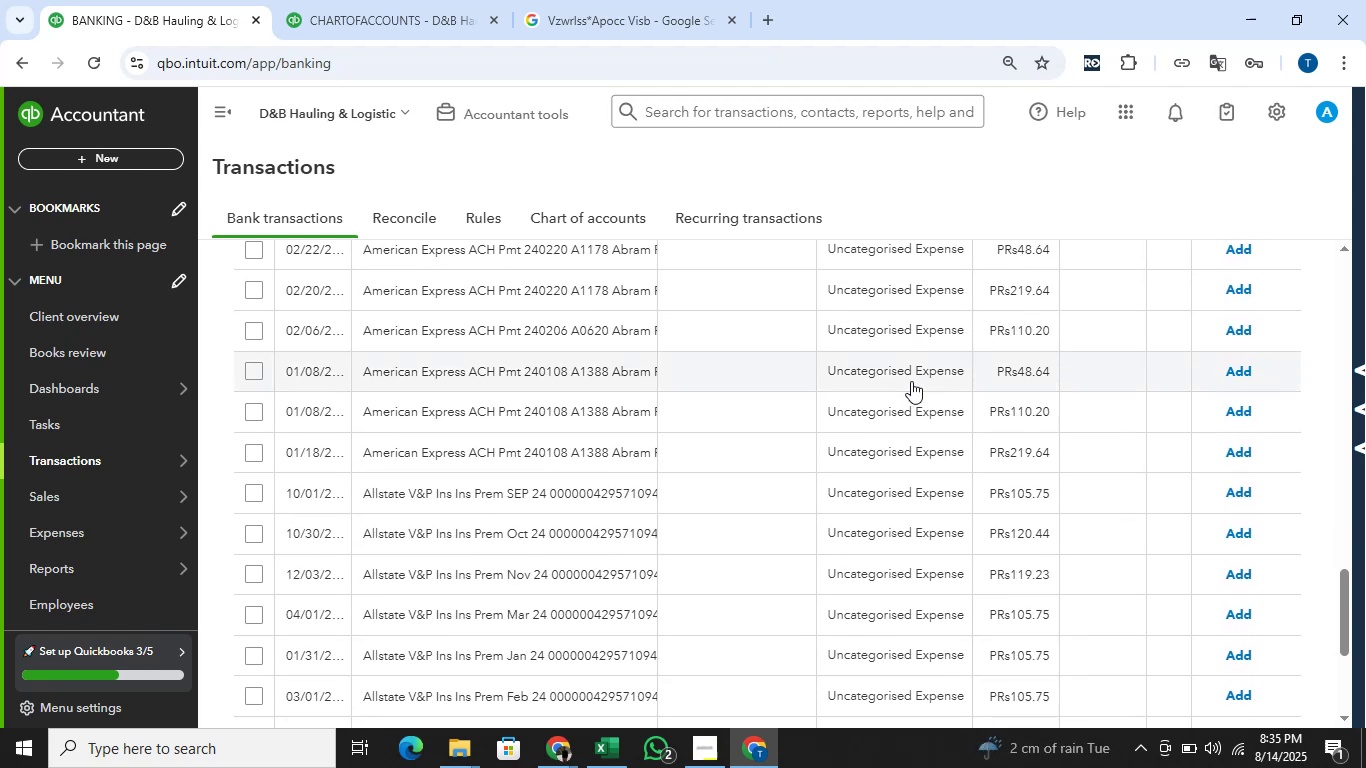 
wait(7.23)
 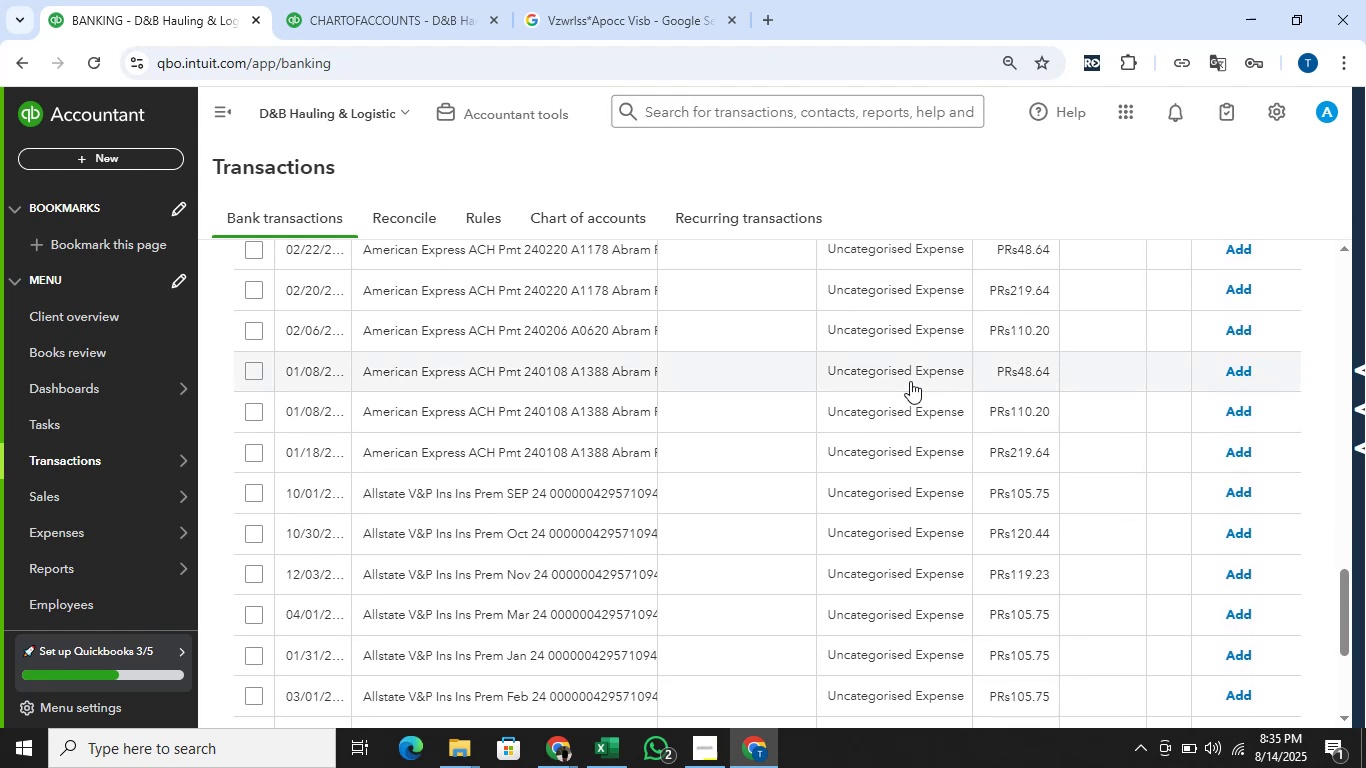 
left_click([260, 485])
 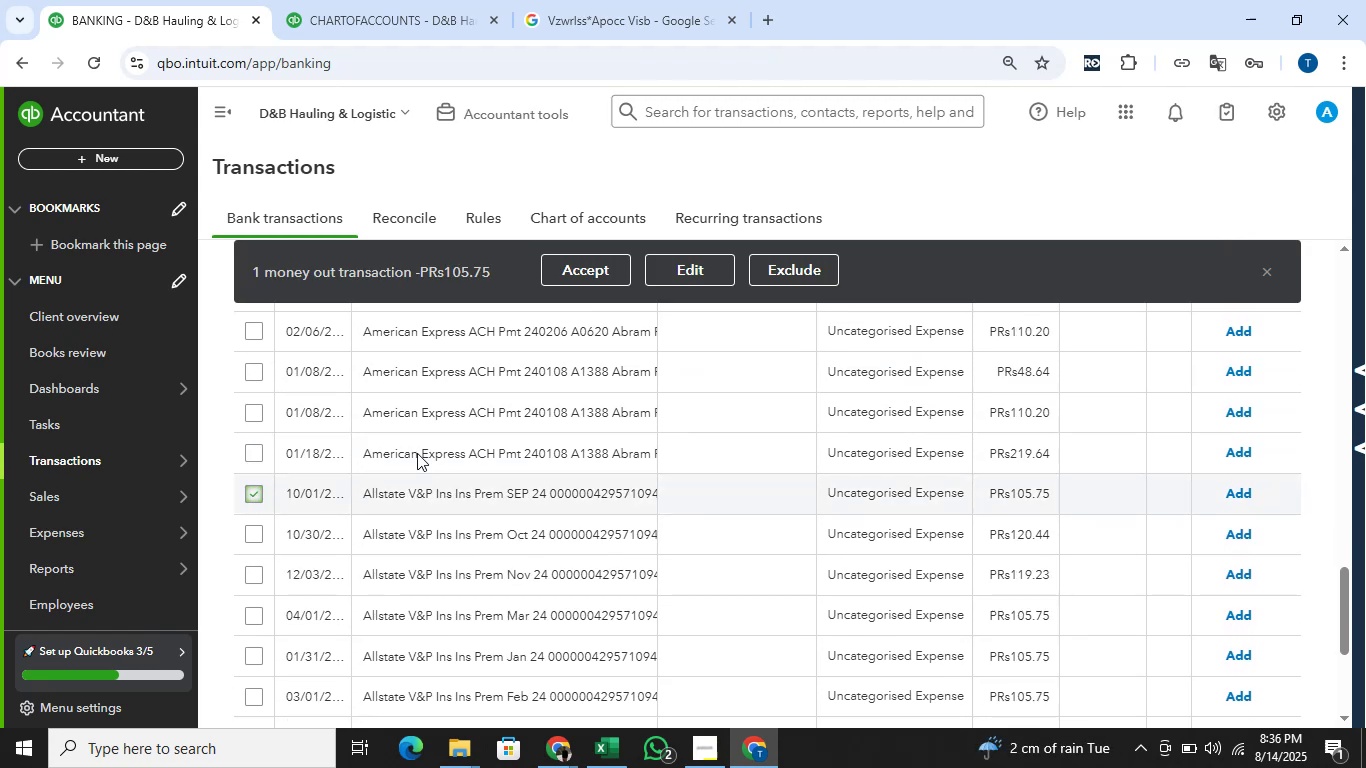 
scroll: coordinate [442, 450], scroll_direction: down, amount: 3.0
 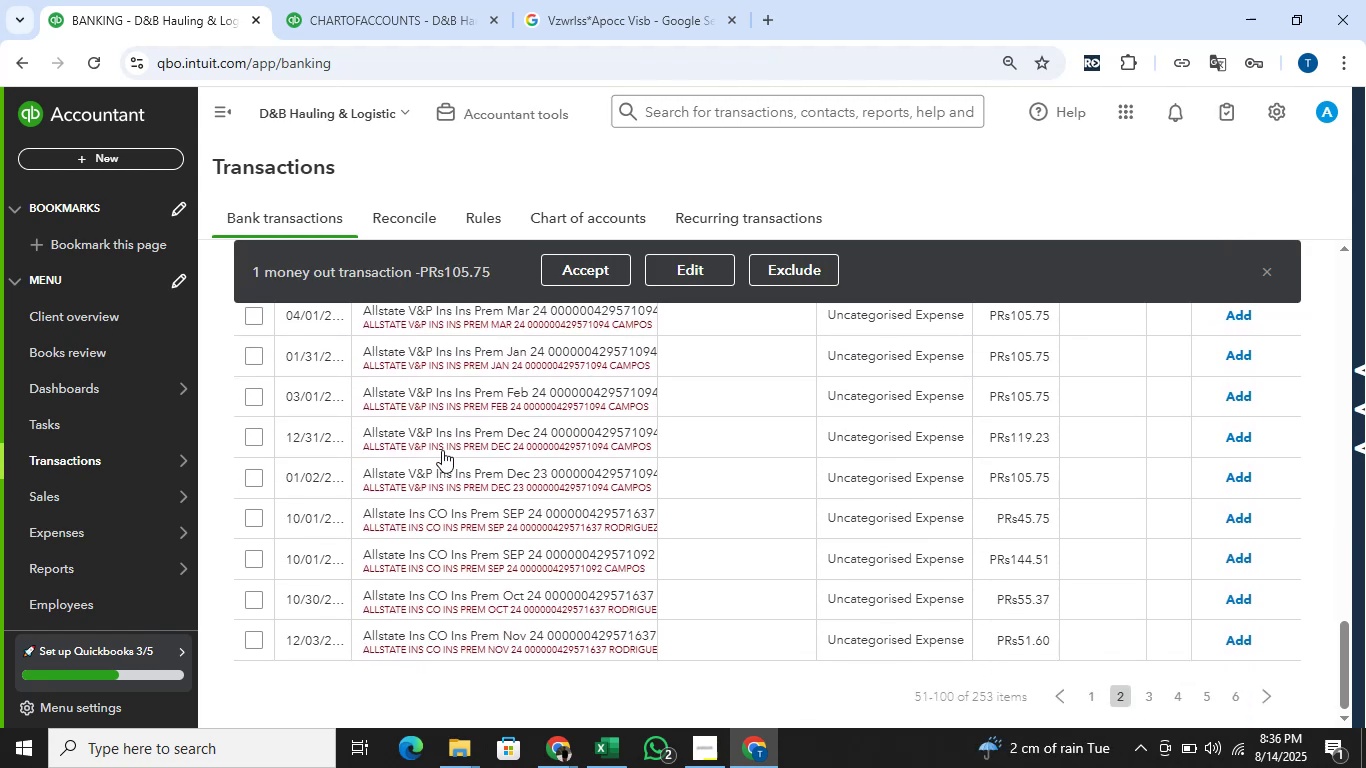 
scroll: coordinate [442, 450], scroll_direction: up, amount: 2.0
 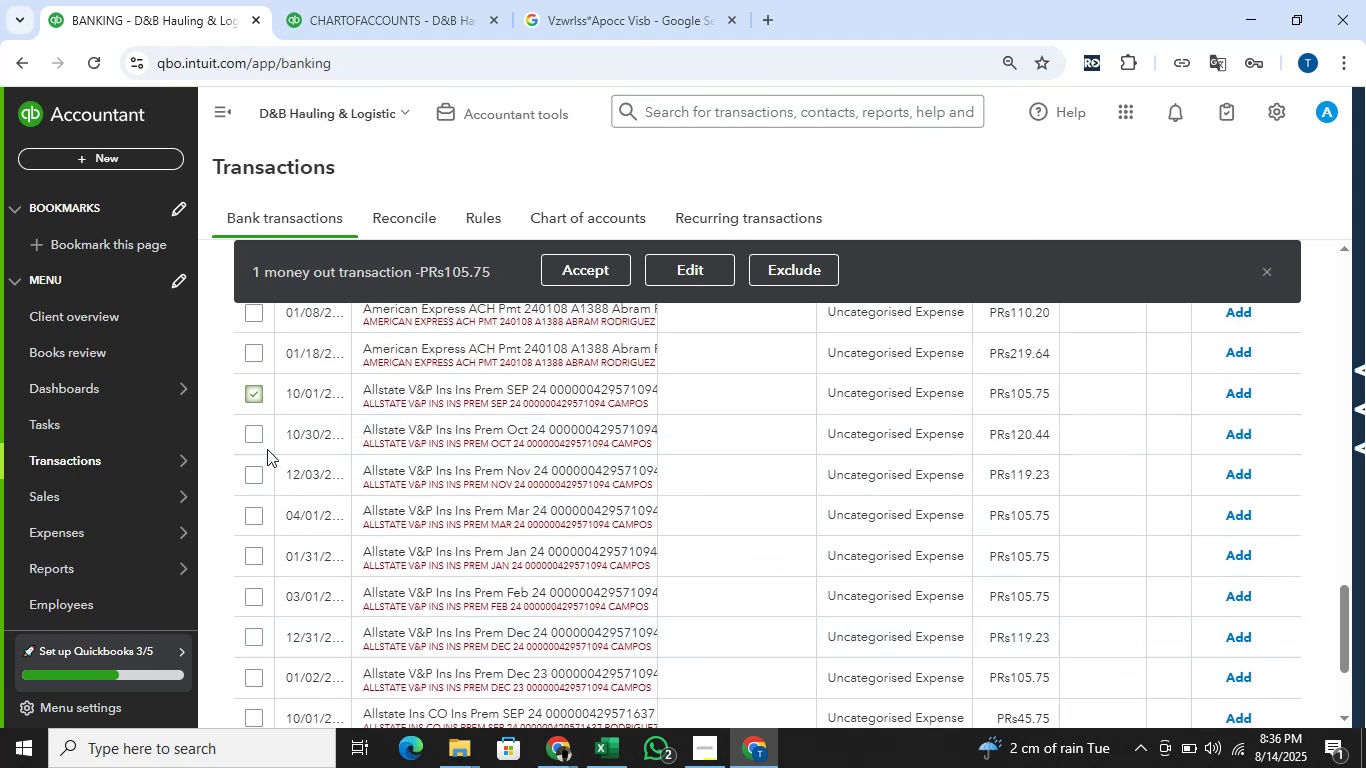 
left_click([260, 432])
 